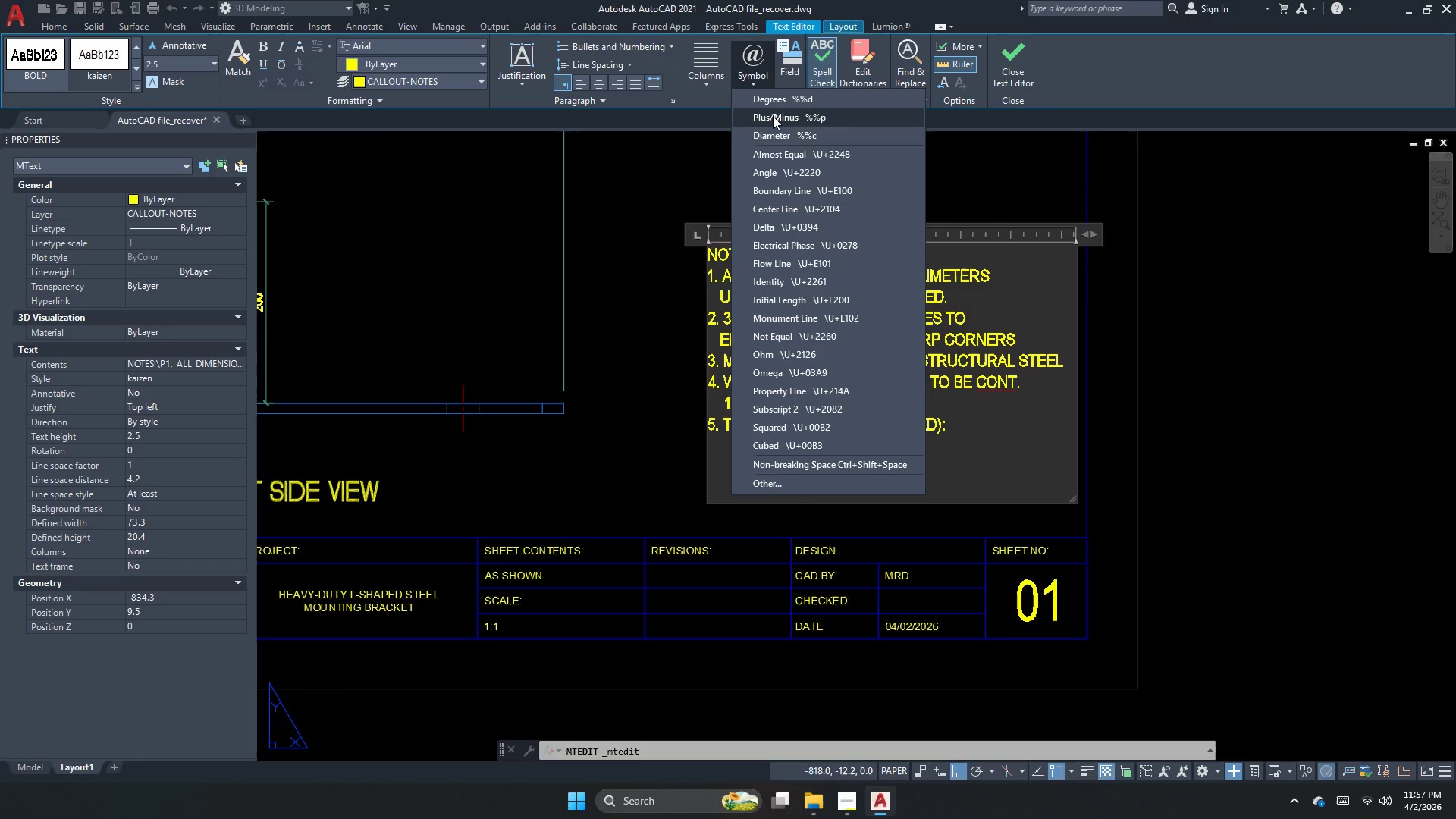 
left_click([773, 116])
 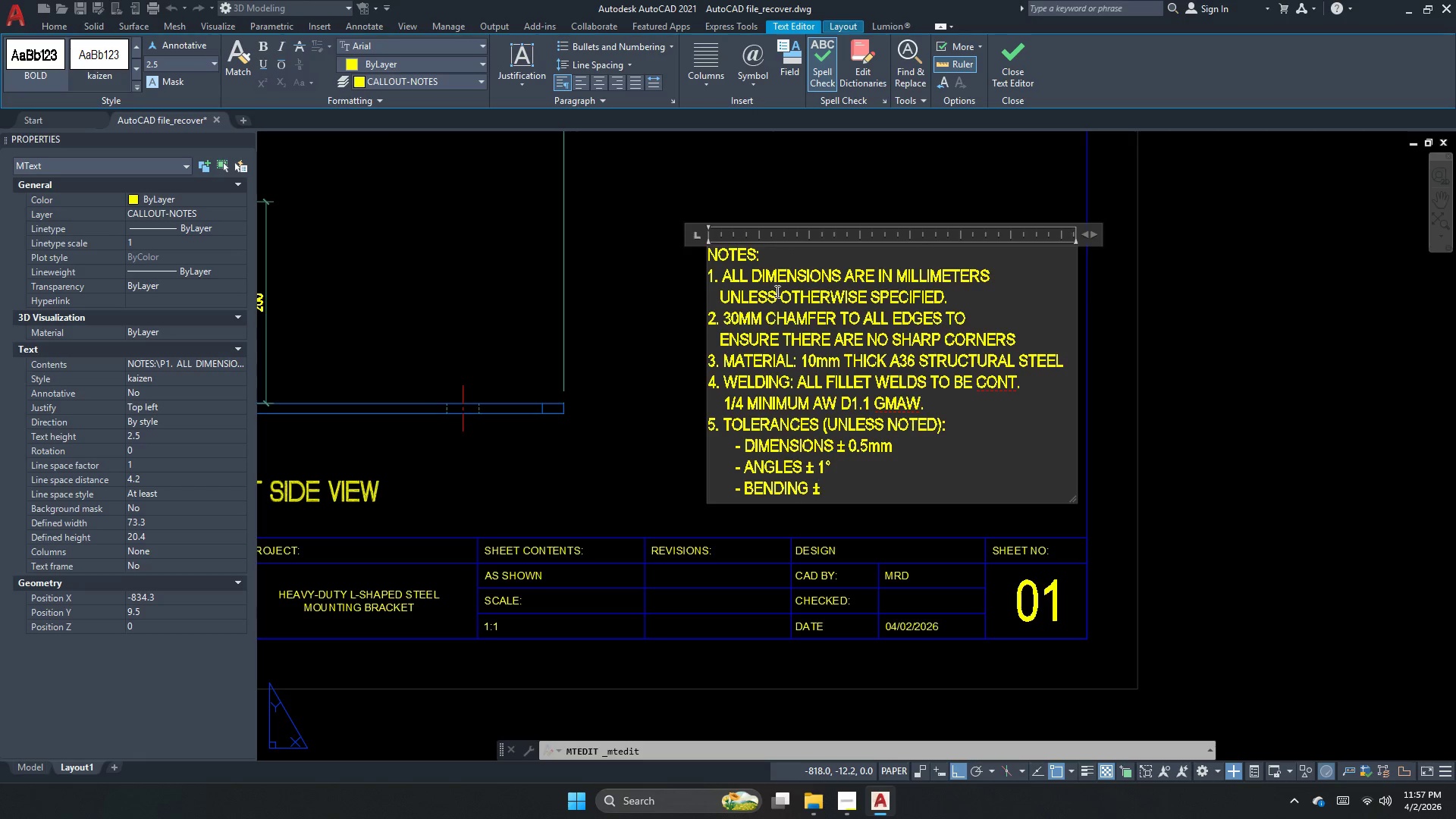 
type( 0.8MM)
 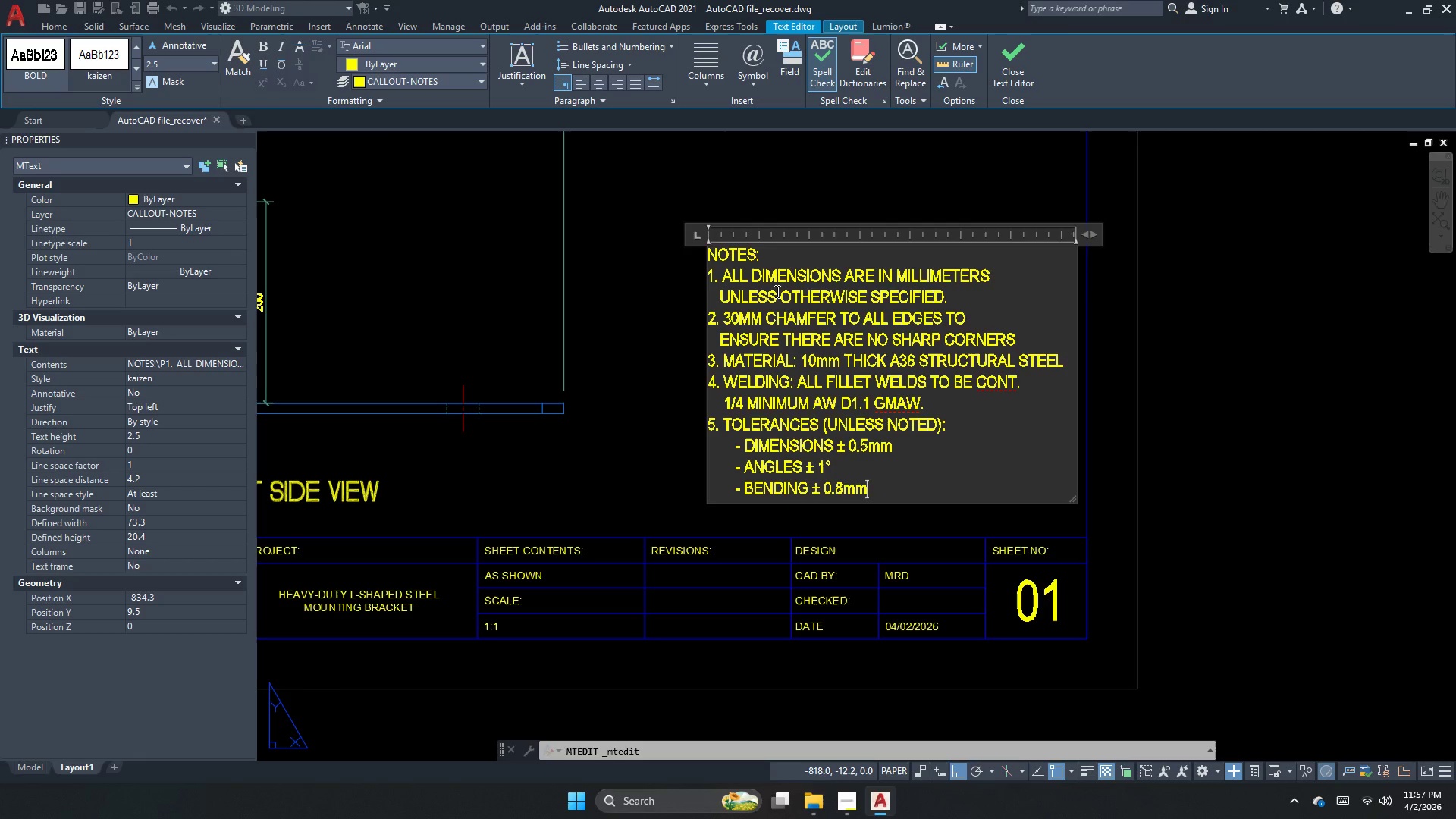 
wait(8.86)
 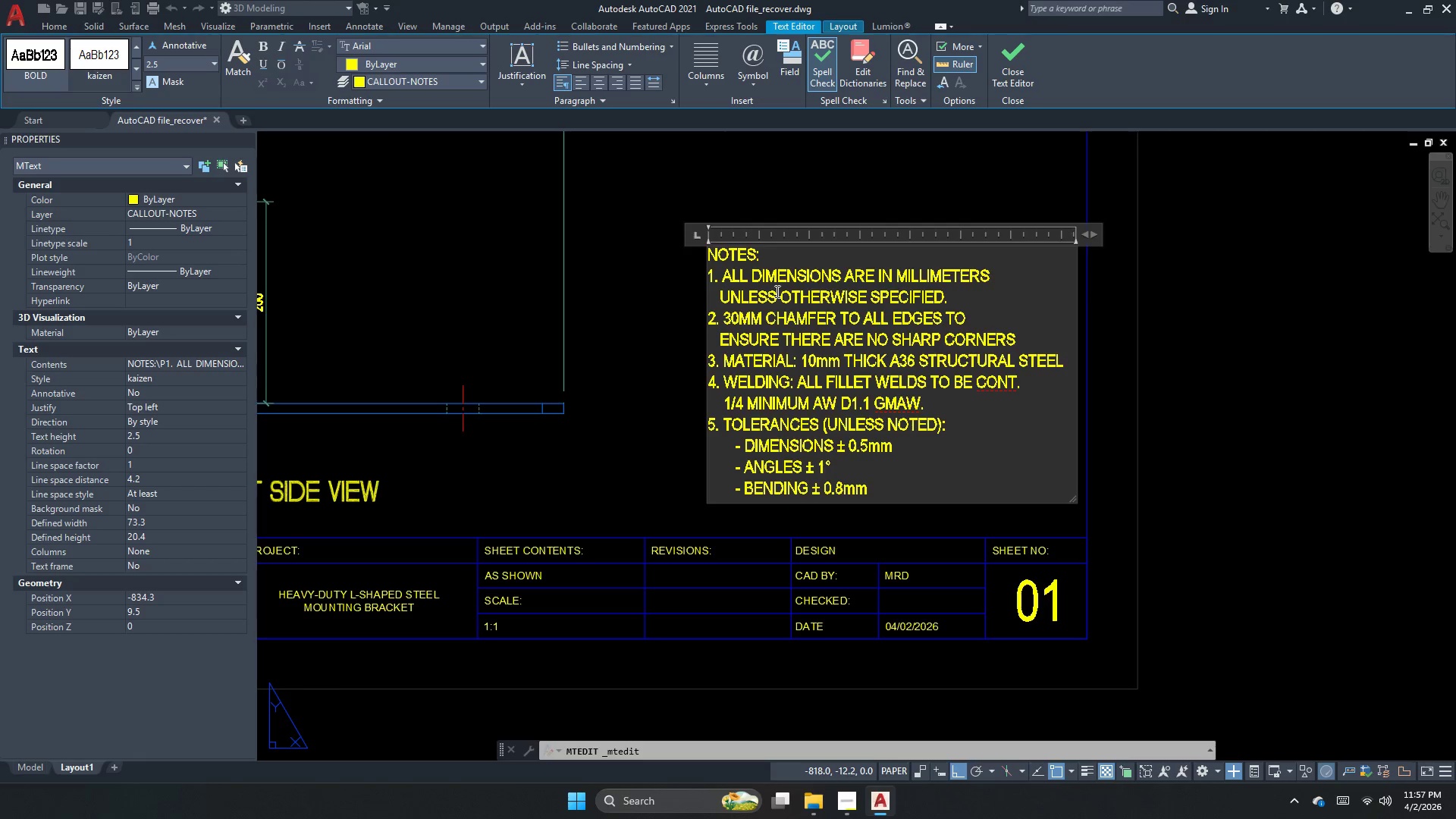 
left_click([1230, 446])
 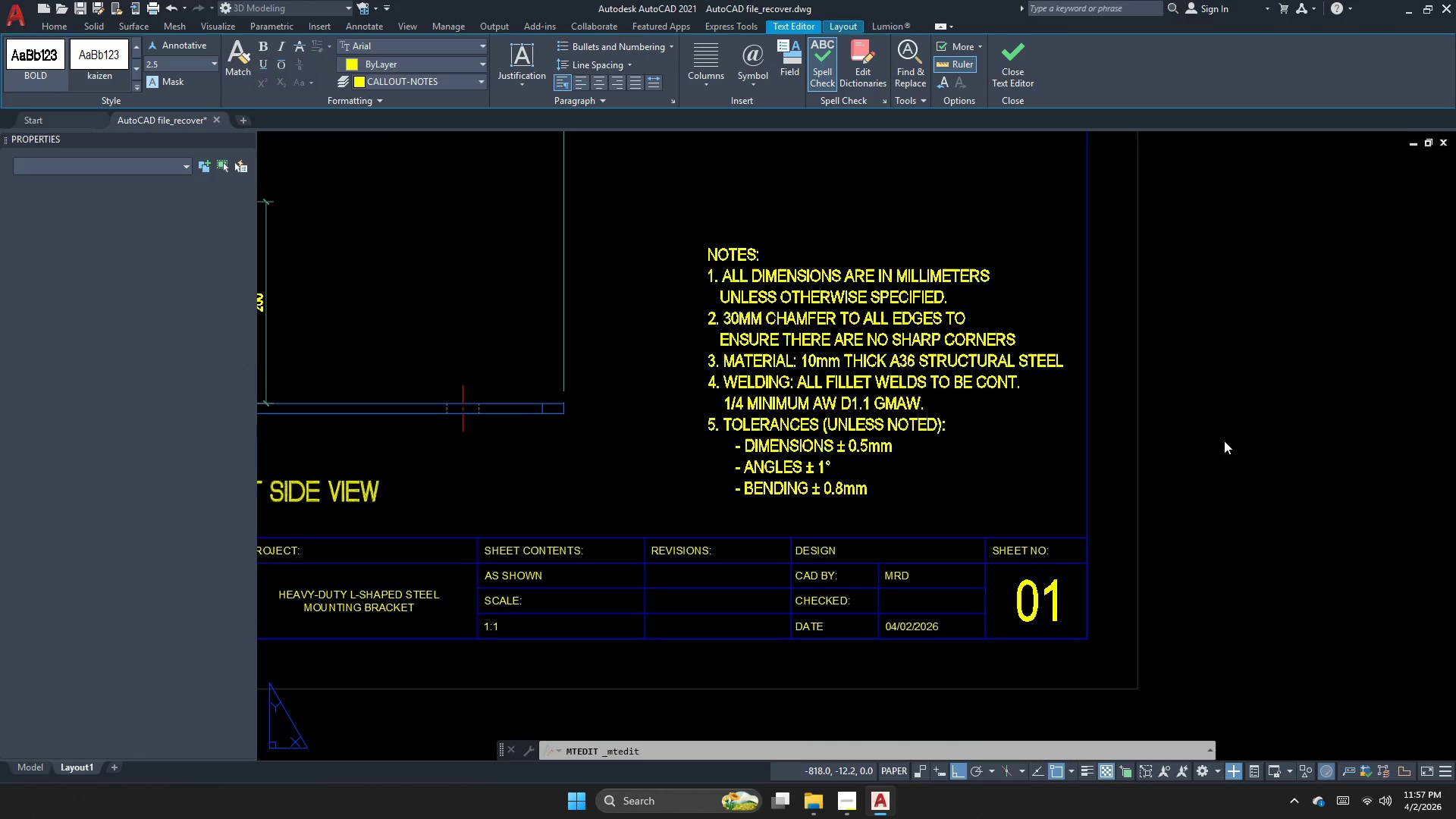 
key(Escape)
key(Escape)
type(rec )
 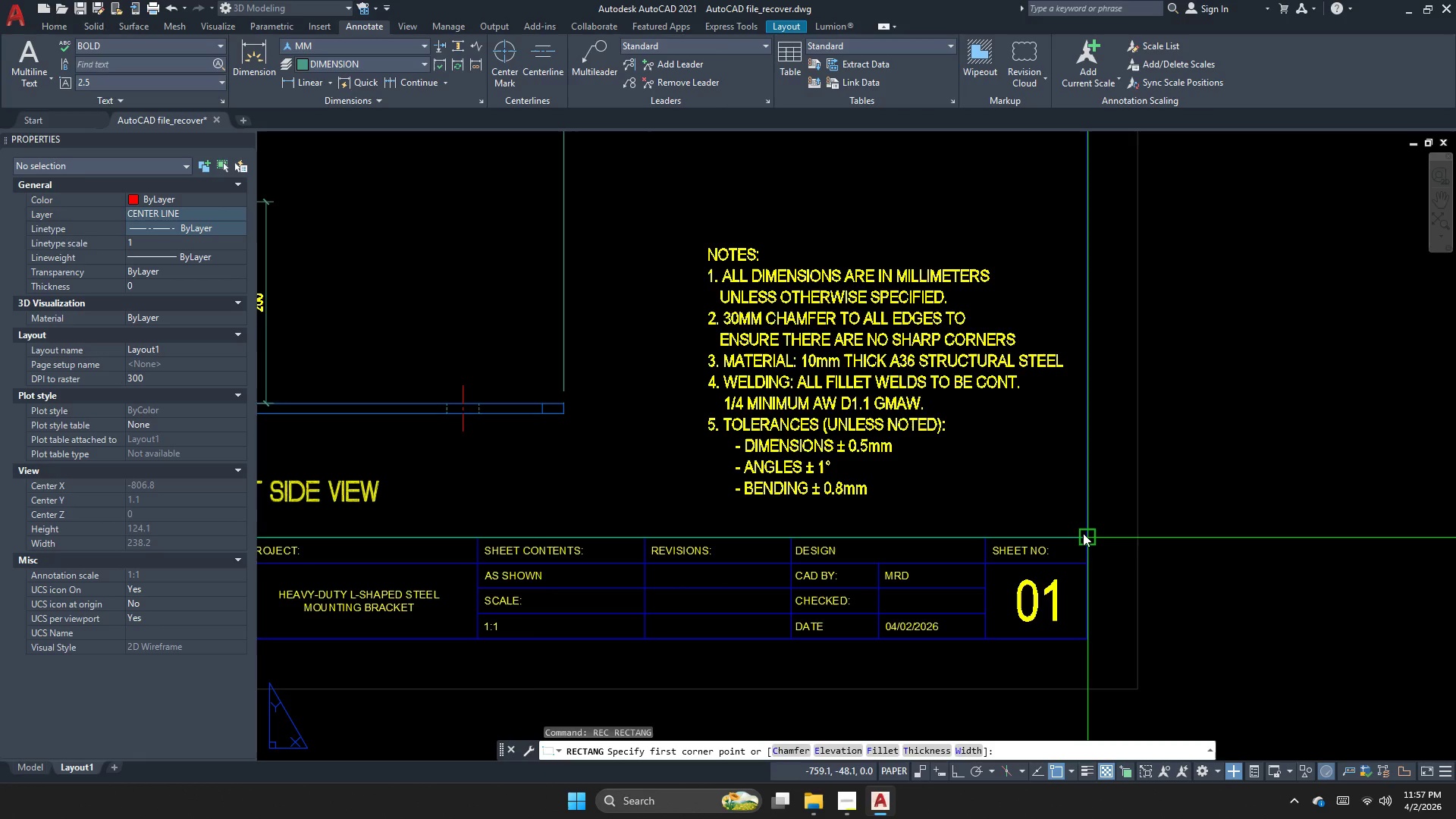 
left_click_drag(start_coordinate=[1084, 535], to_coordinate=[1078, 519])
 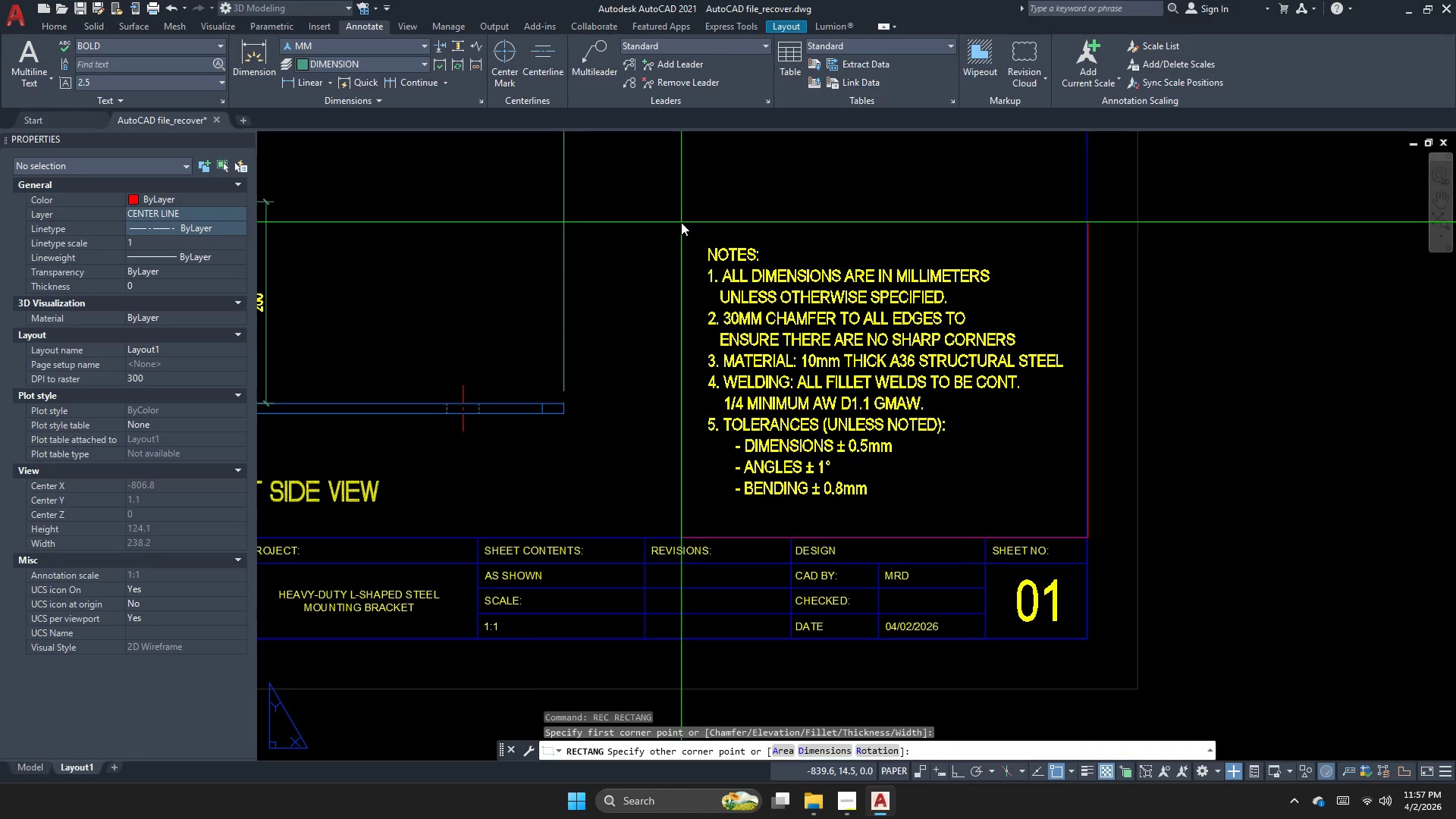 
left_click([681, 218])
 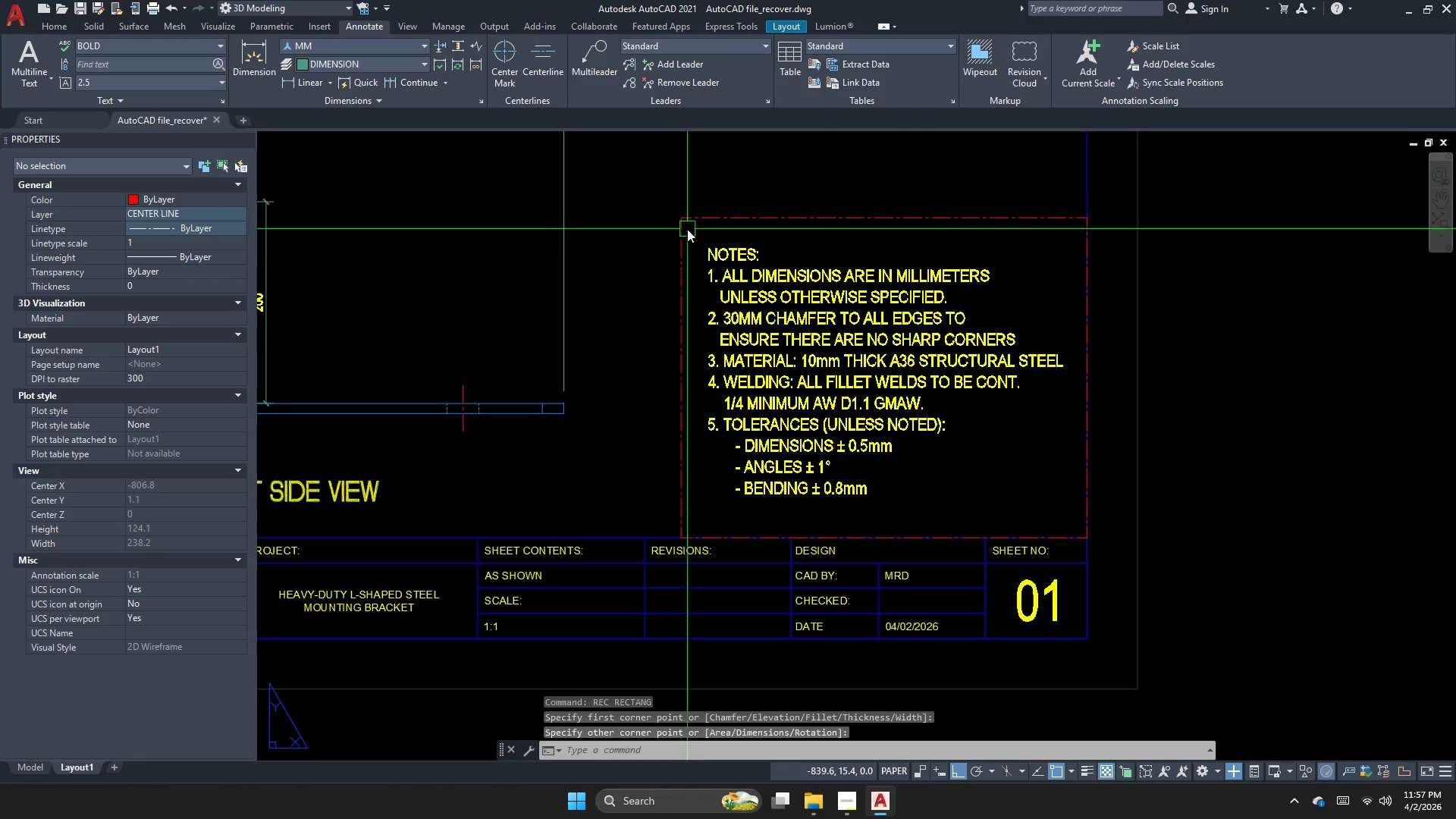 
key(Escape)
 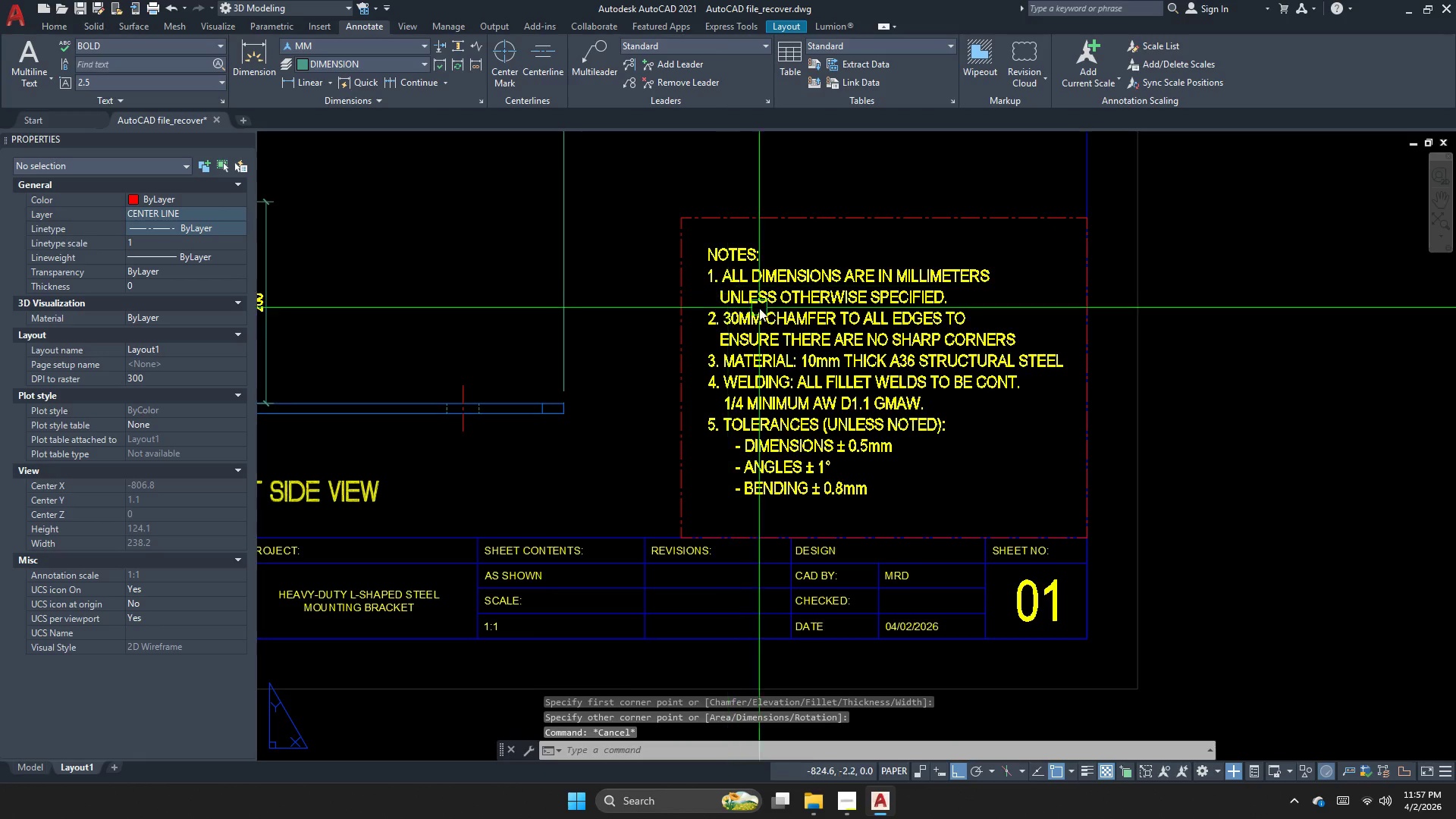 
double_click([765, 311])
 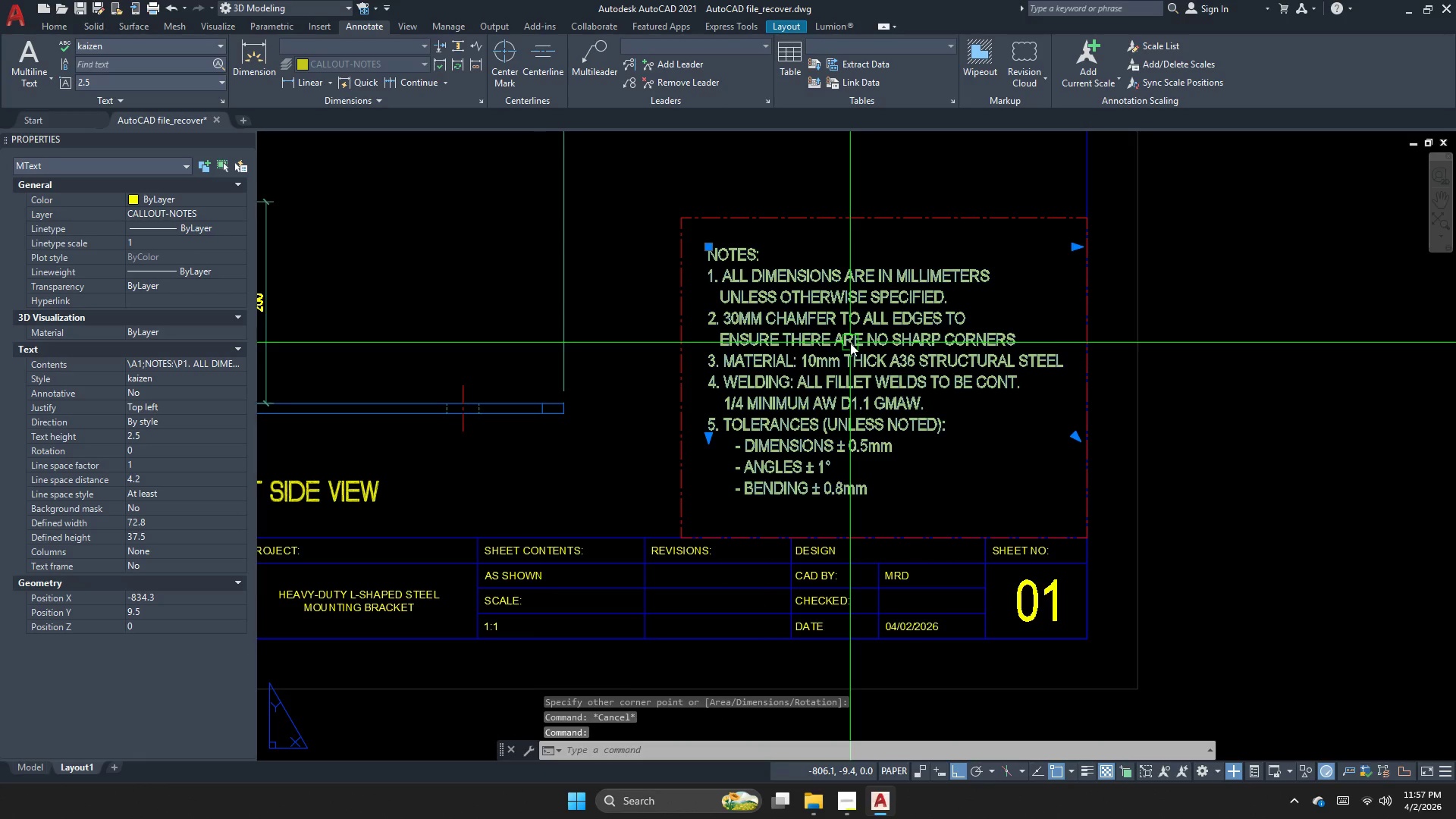 
key(Escape)
type(ma )
 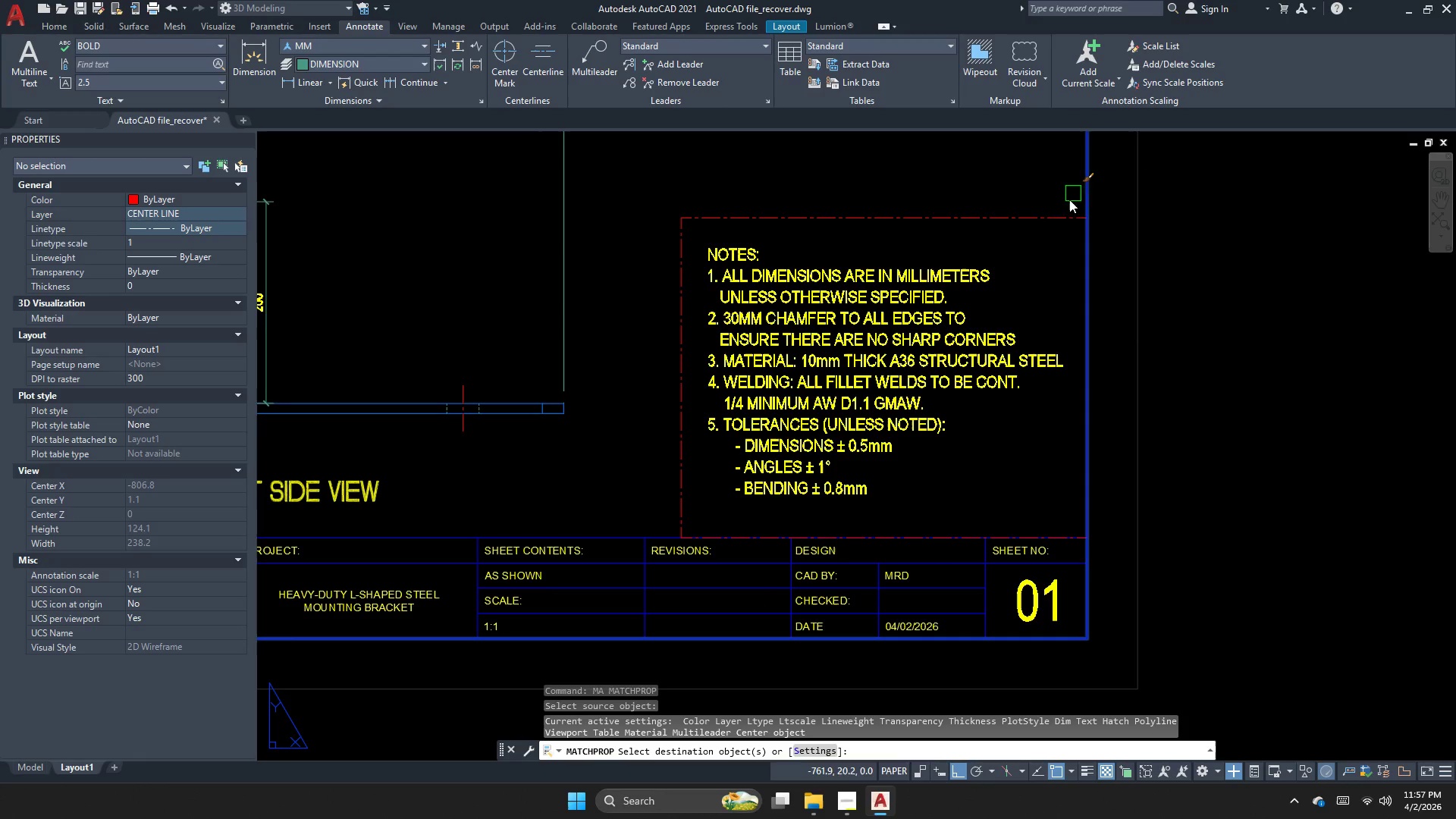 
double_click([1060, 209])
 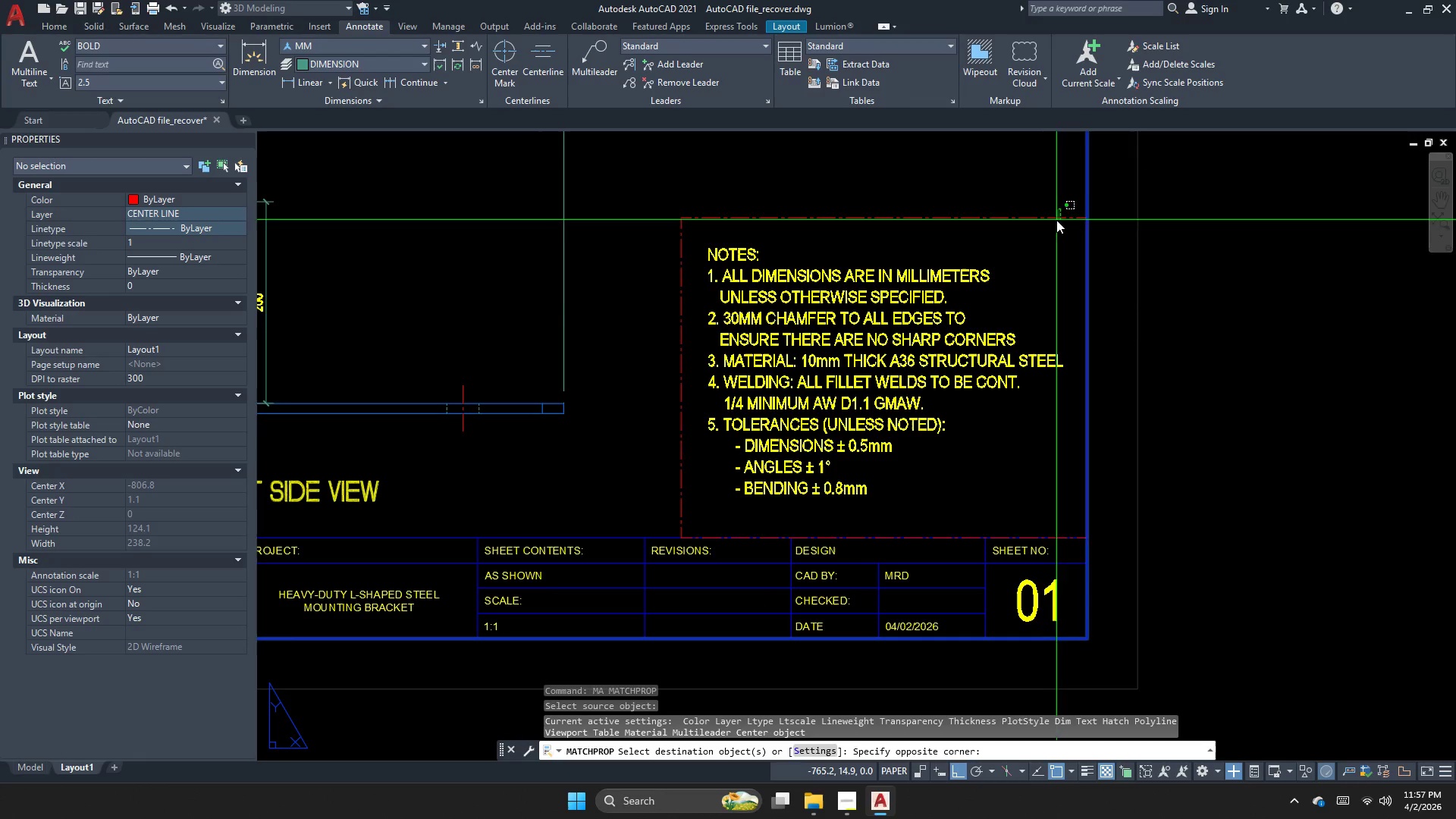 
triple_click([1050, 232])
 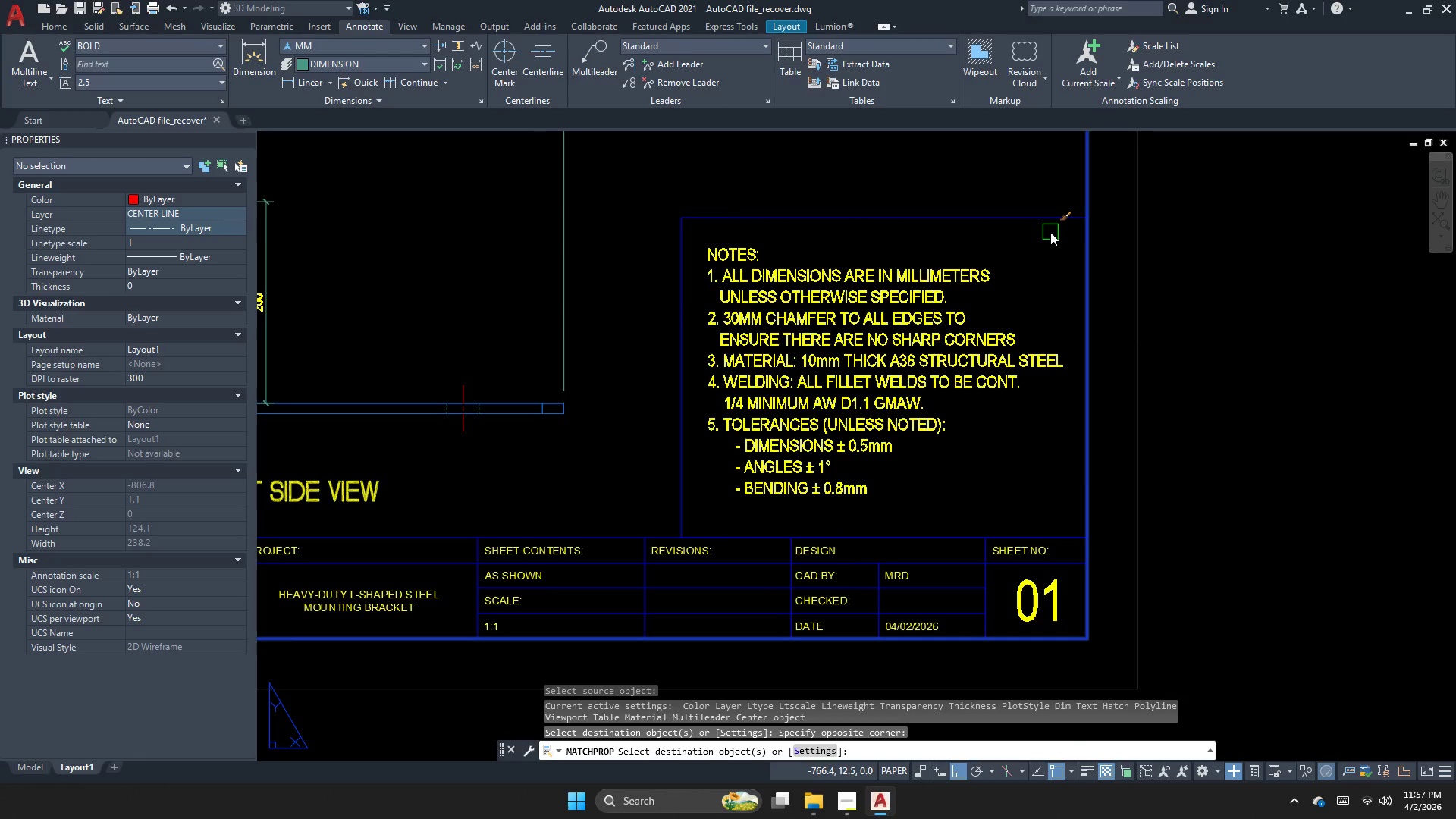 
key(Escape)
 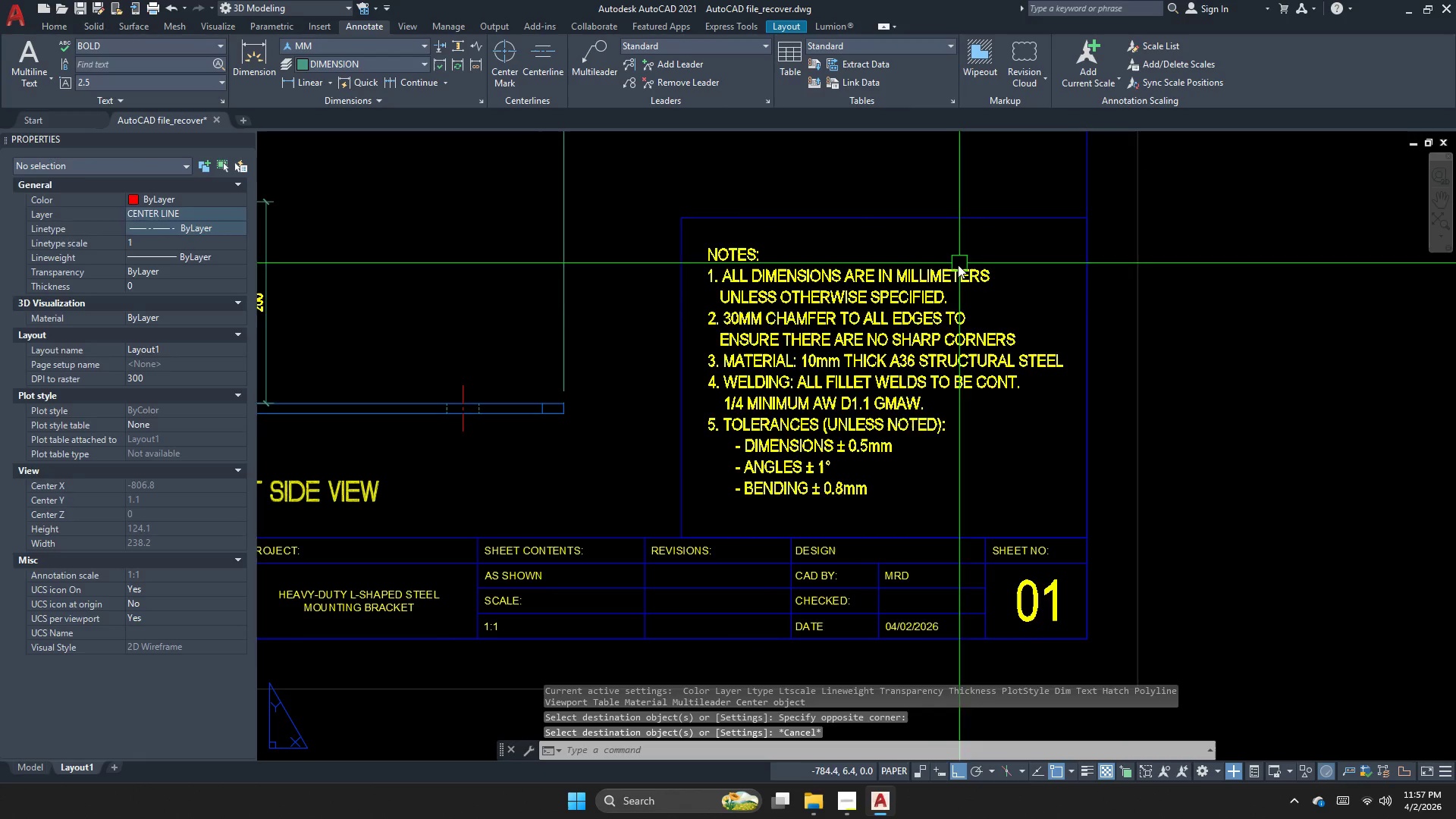 
left_click_drag(start_coordinate=[953, 272], to_coordinate=[629, 273])
 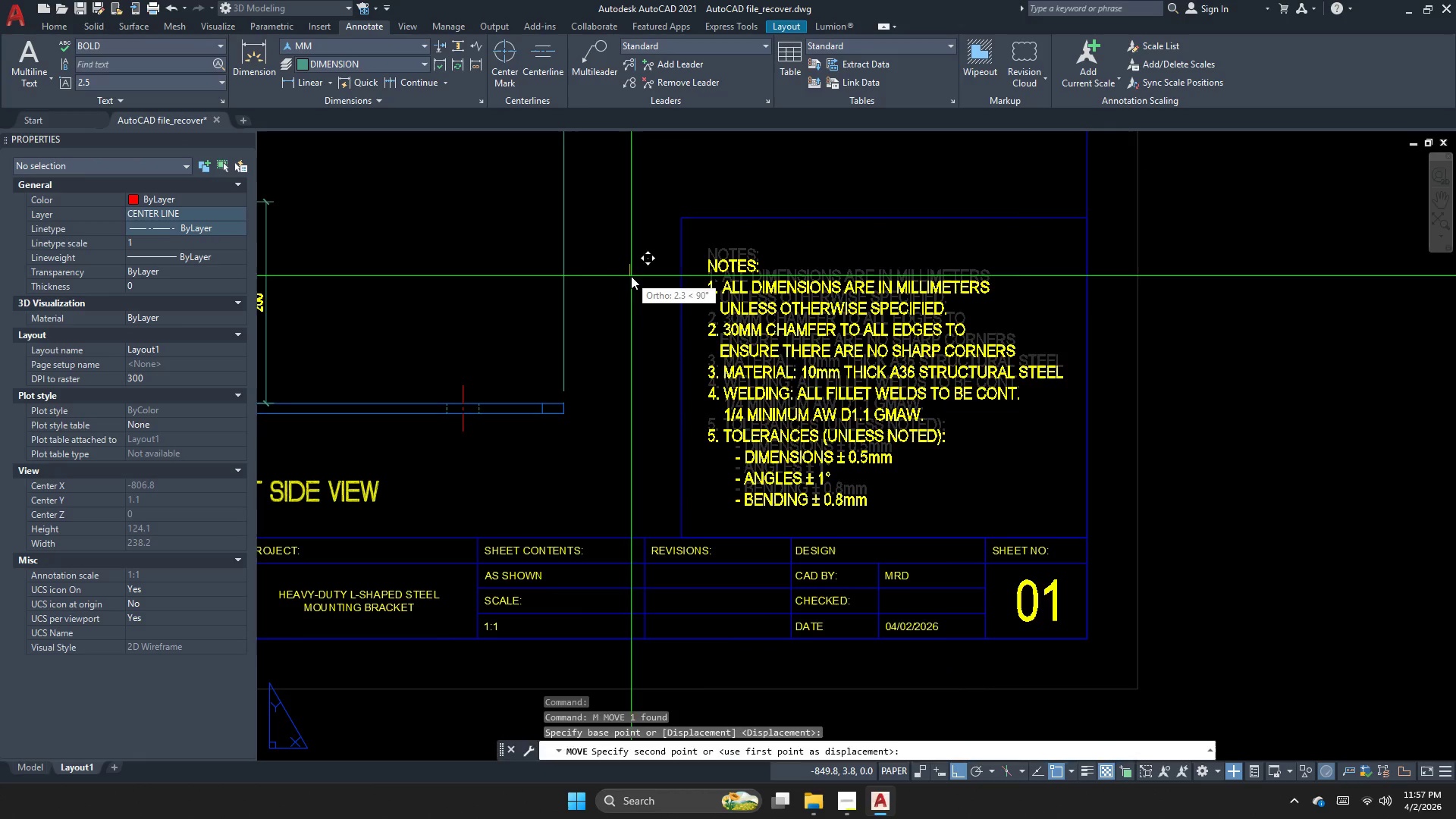 
key(M)
 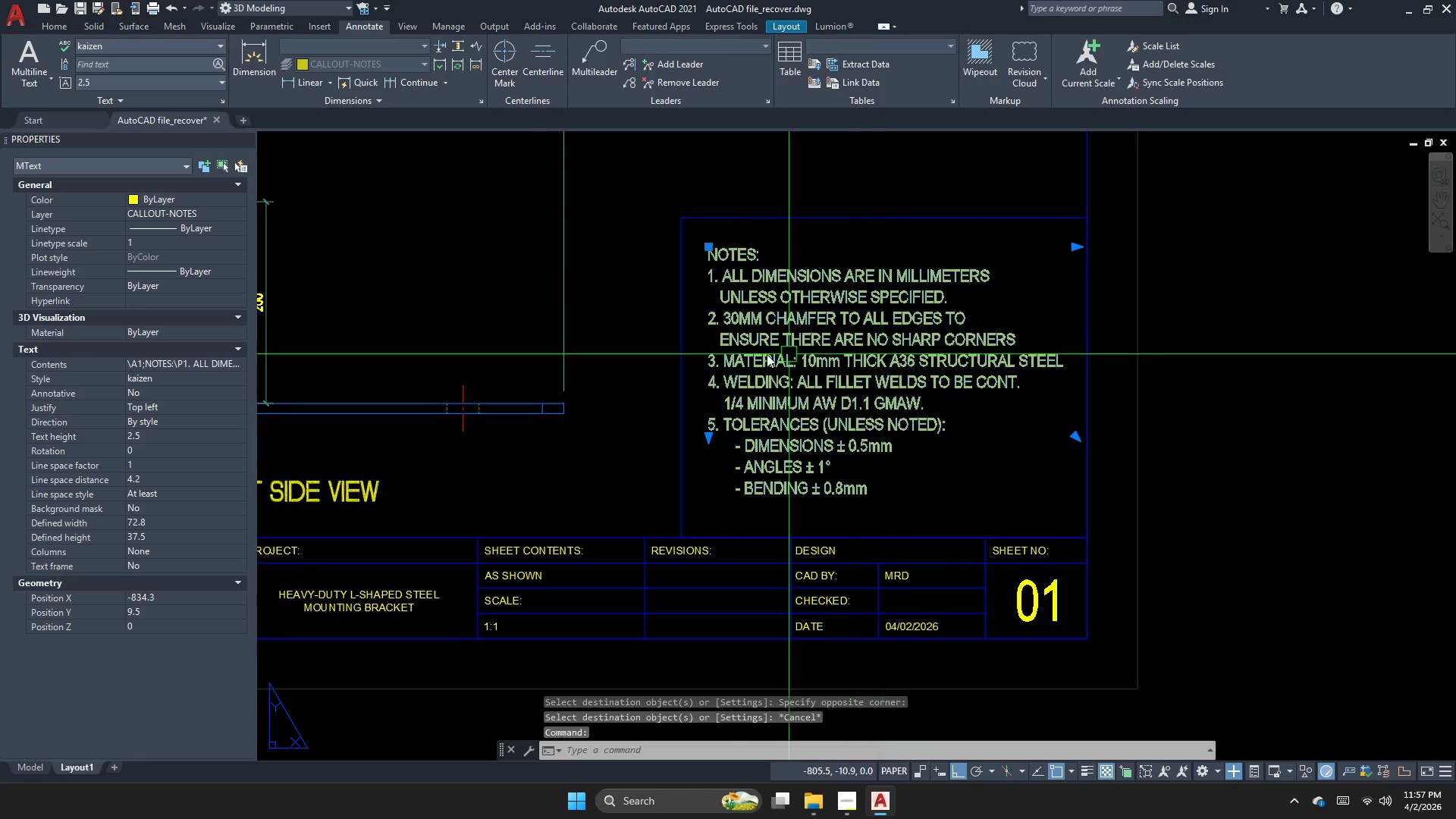 
key(Space)
 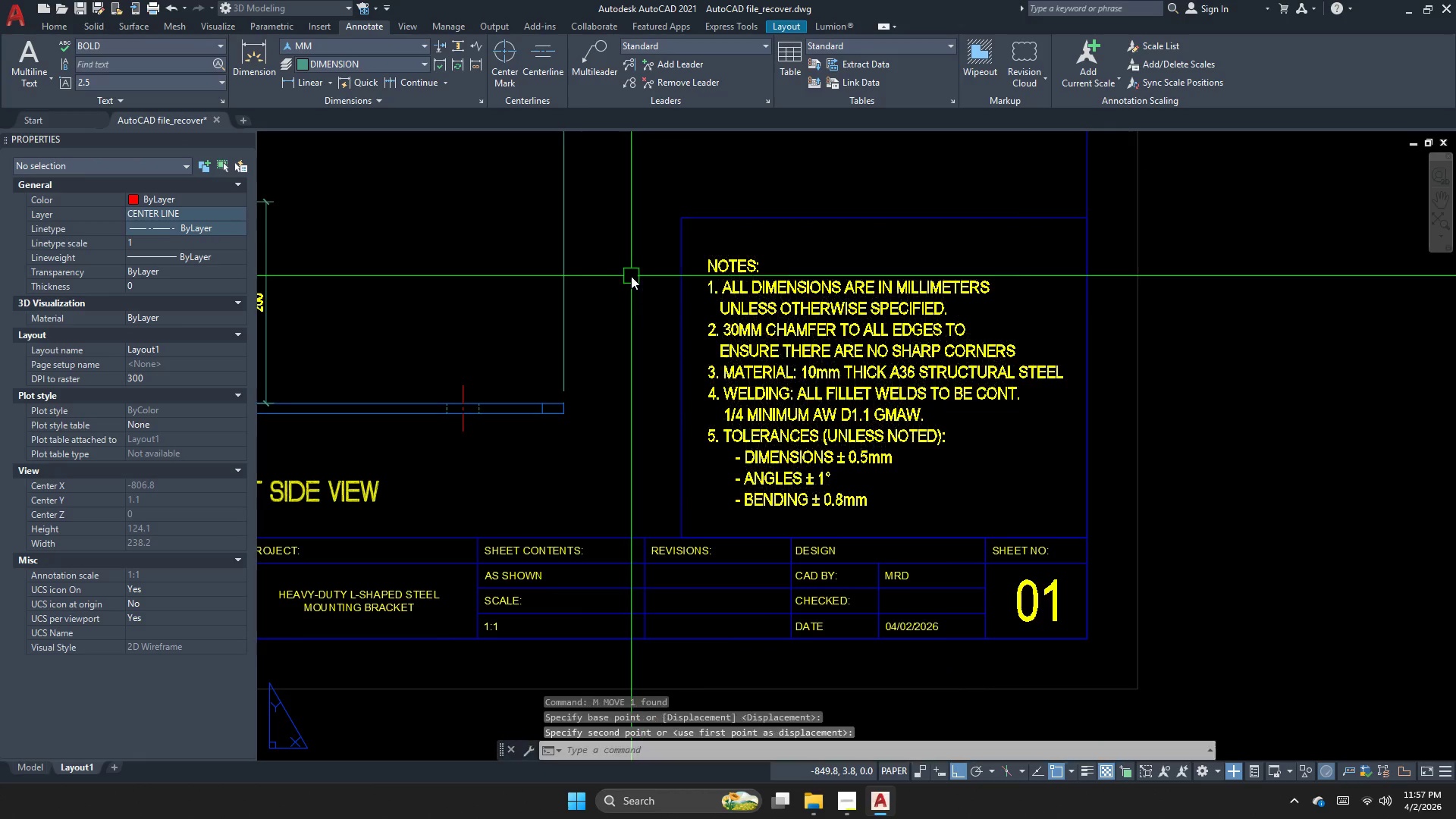 
double_click([822, 381])
 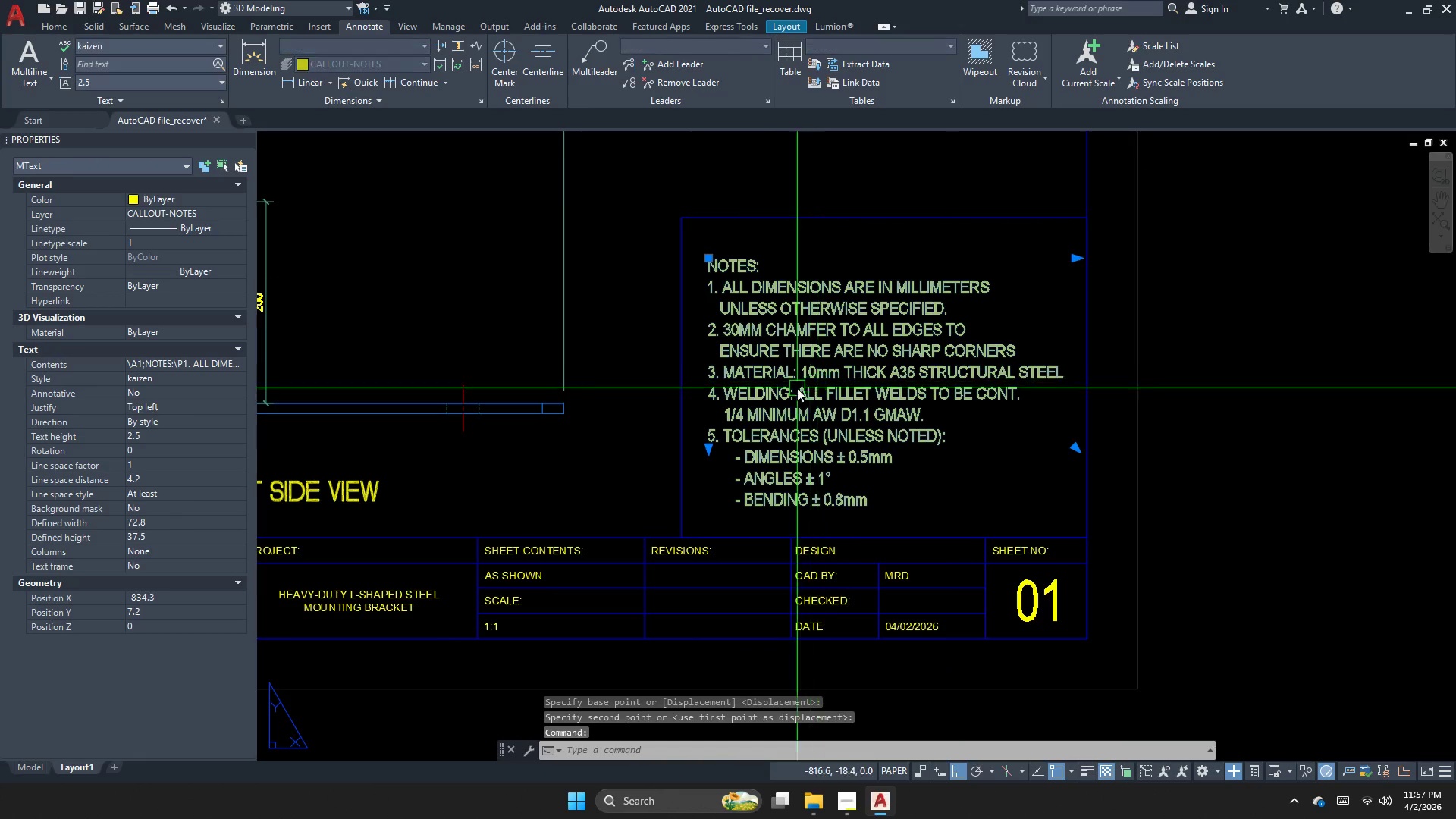 
key(Space)
 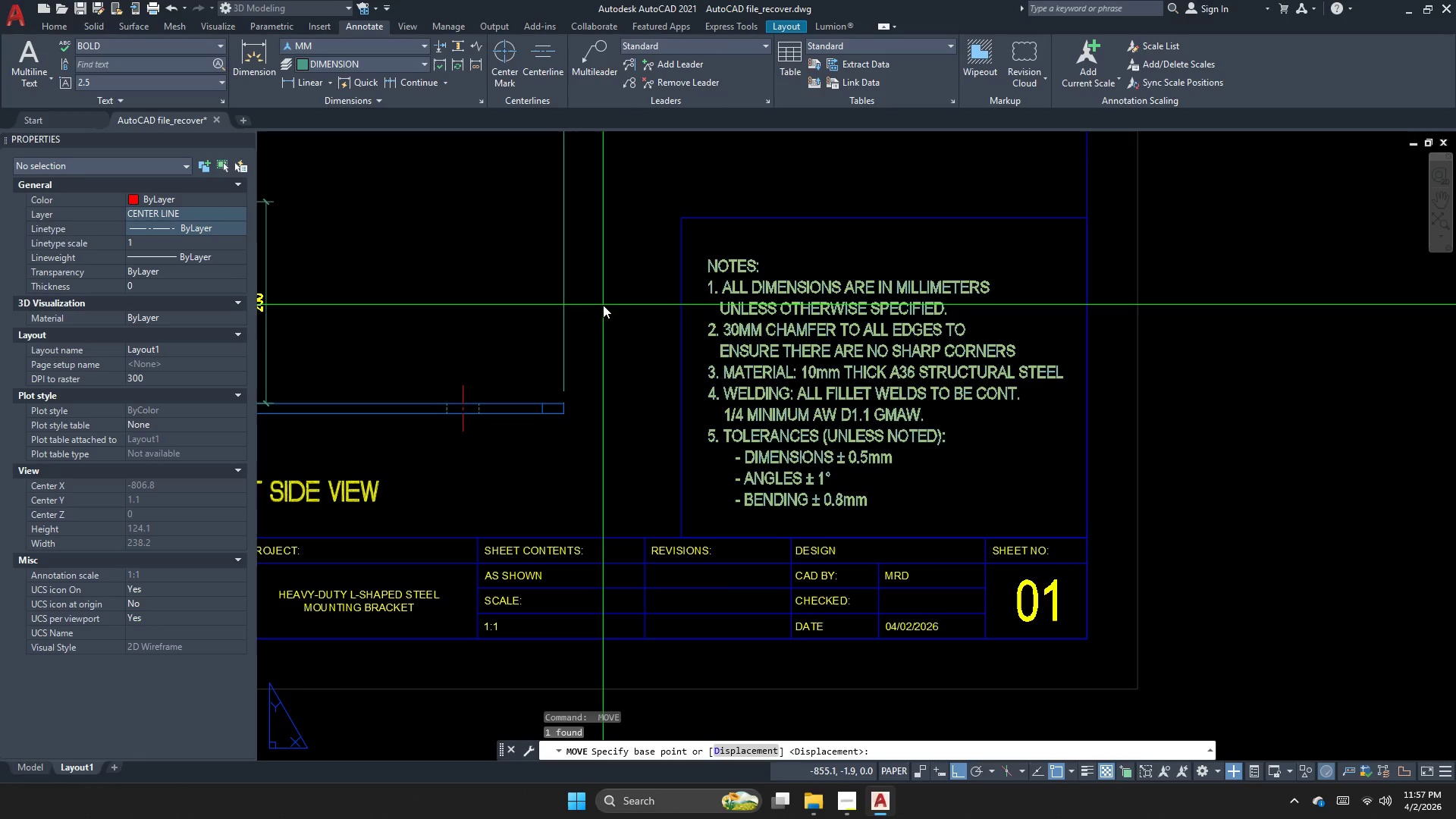 
wait(6.31)
 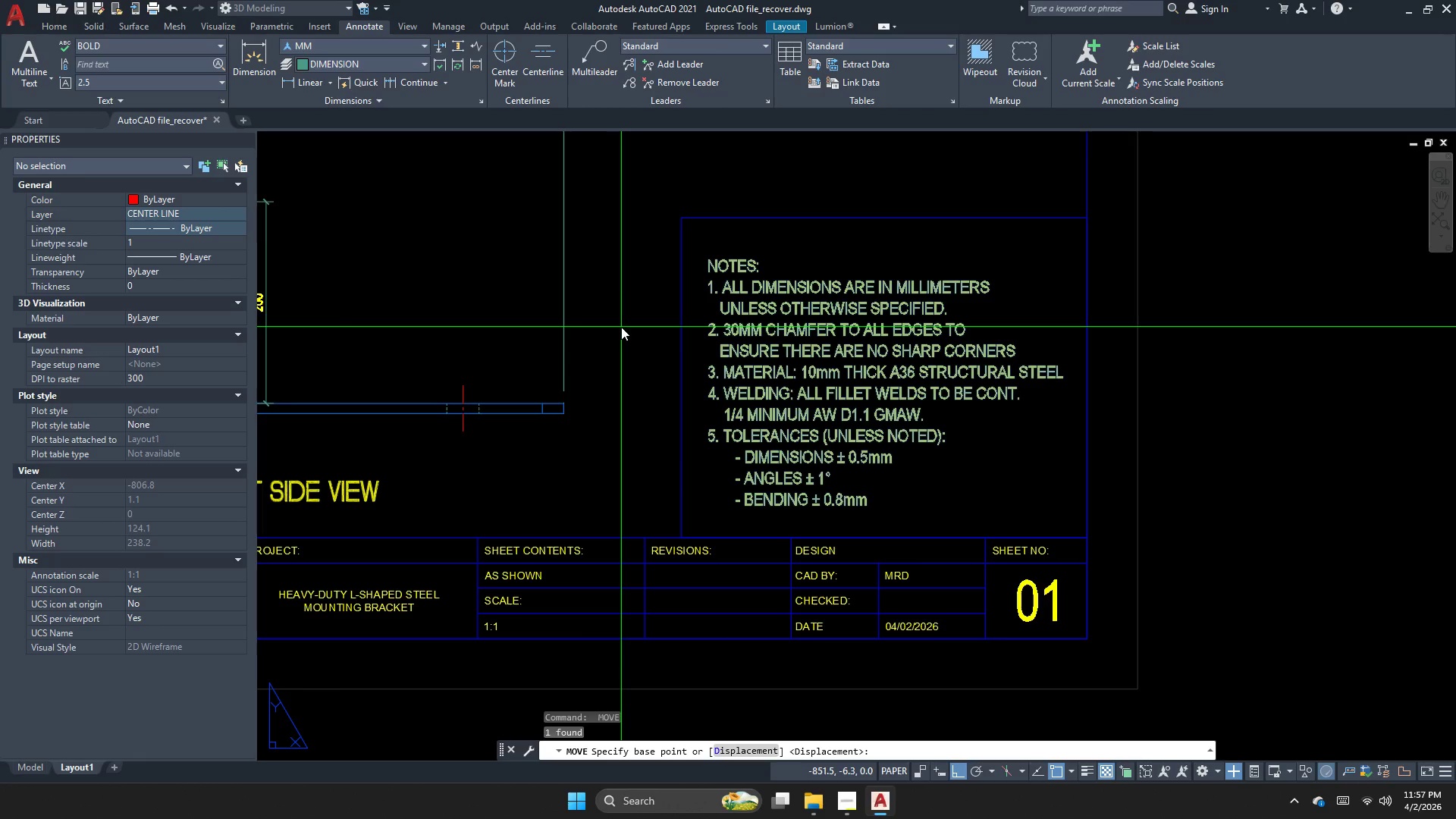 
scroll: coordinate [768, 403], scroll_direction: down, amount: 4.0
 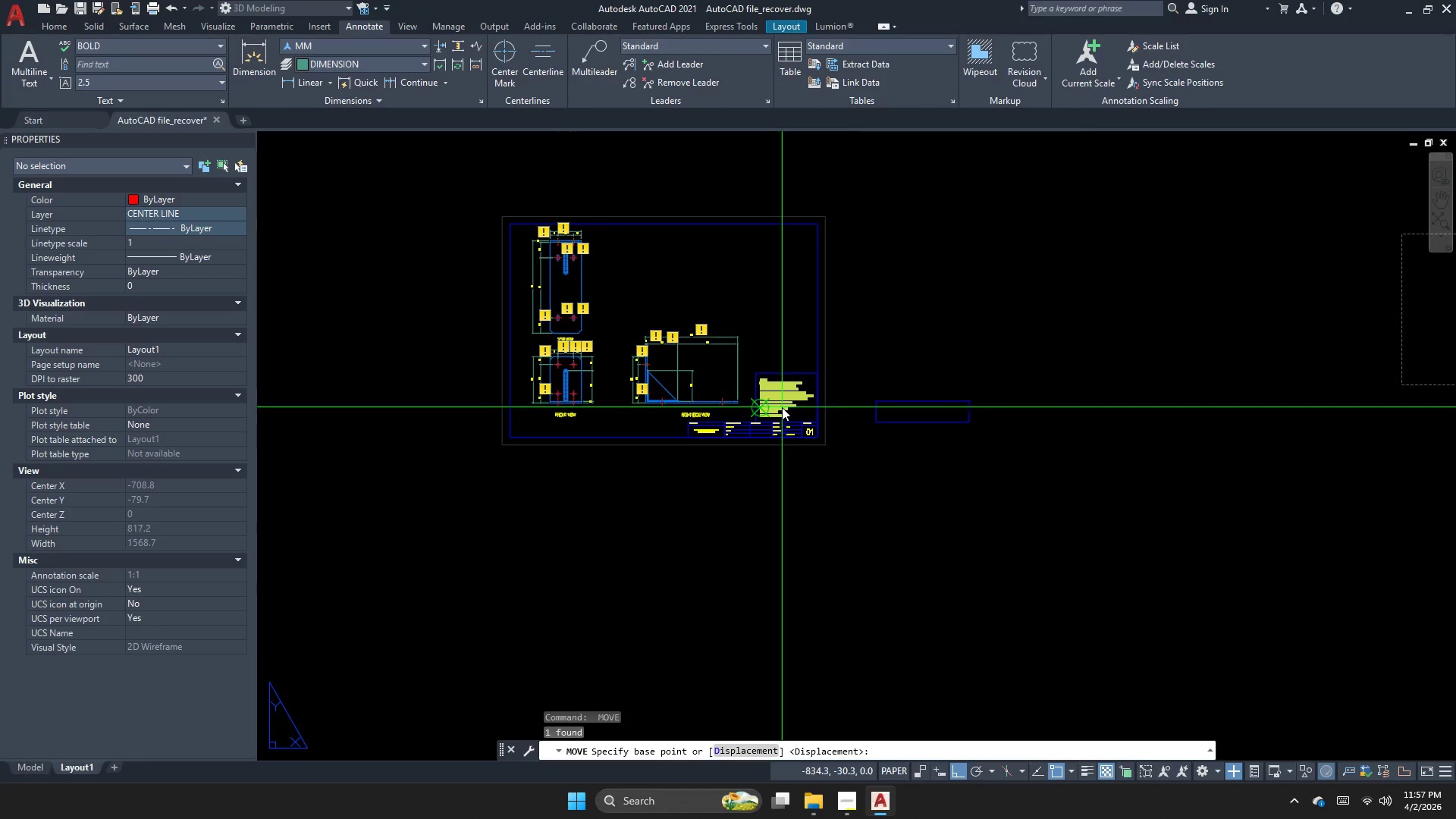 
key(Escape)
 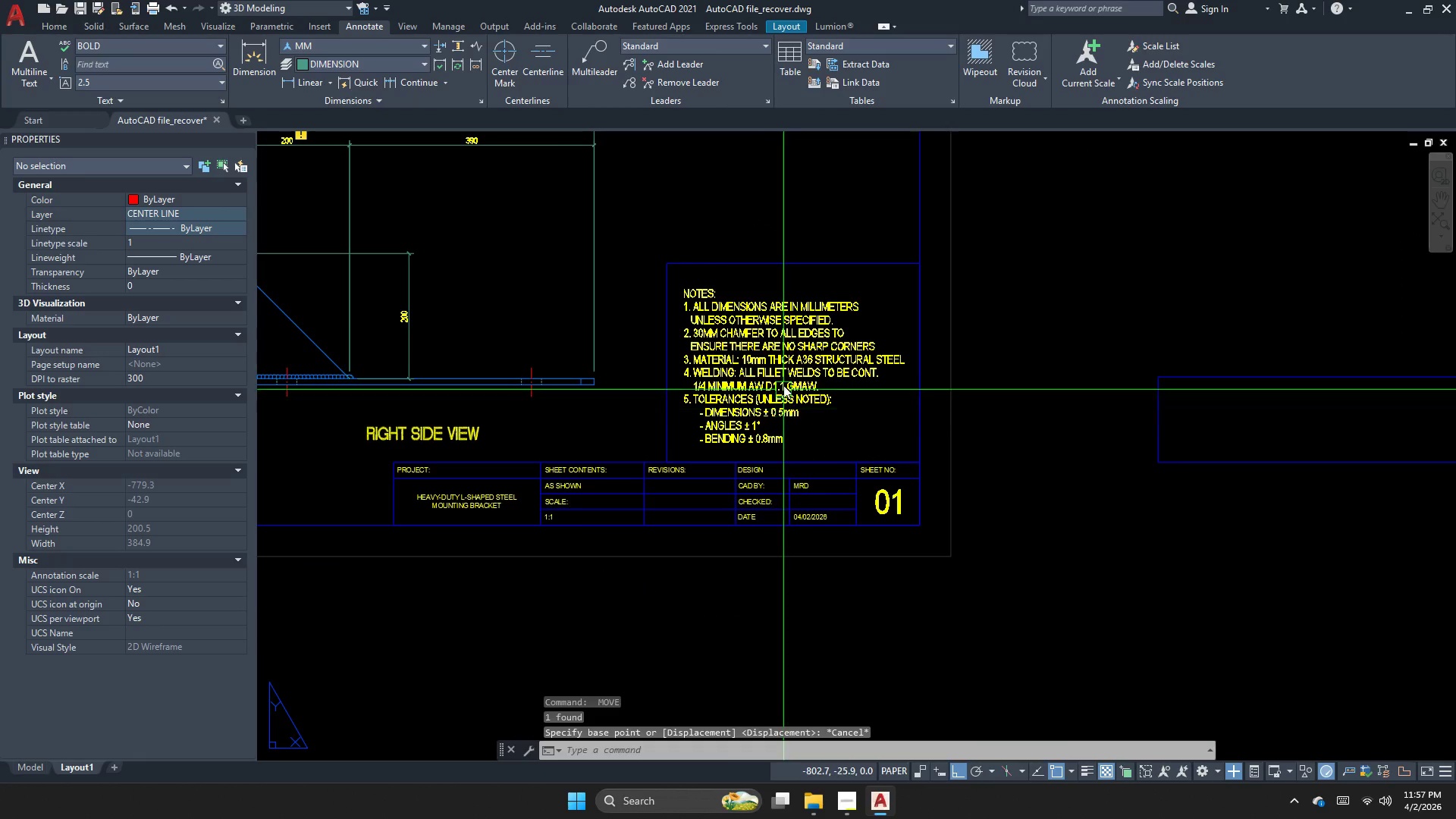 
scroll: coordinate [783, 407], scroll_direction: up, amount: 3.0
 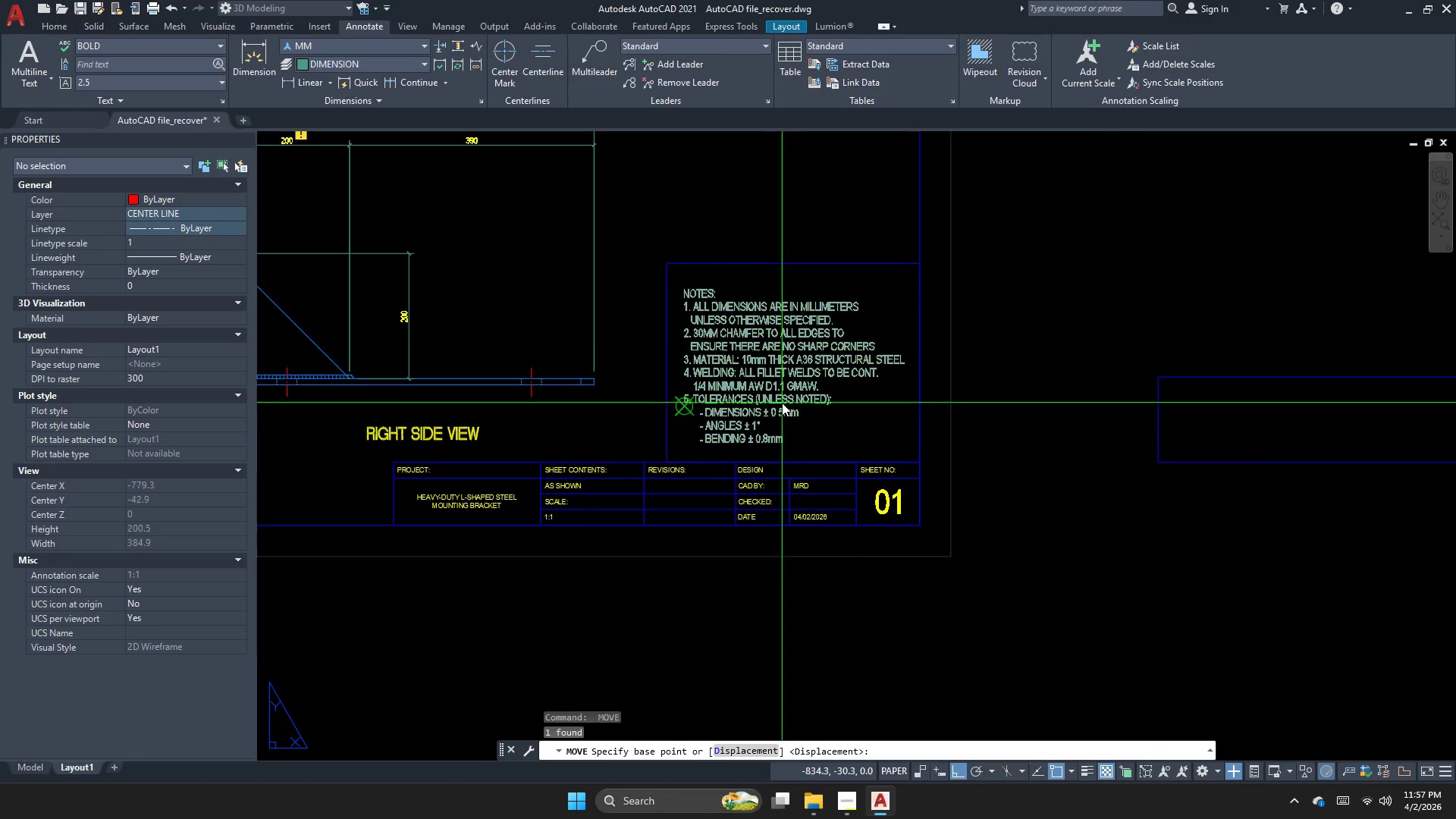 
key(Escape)
 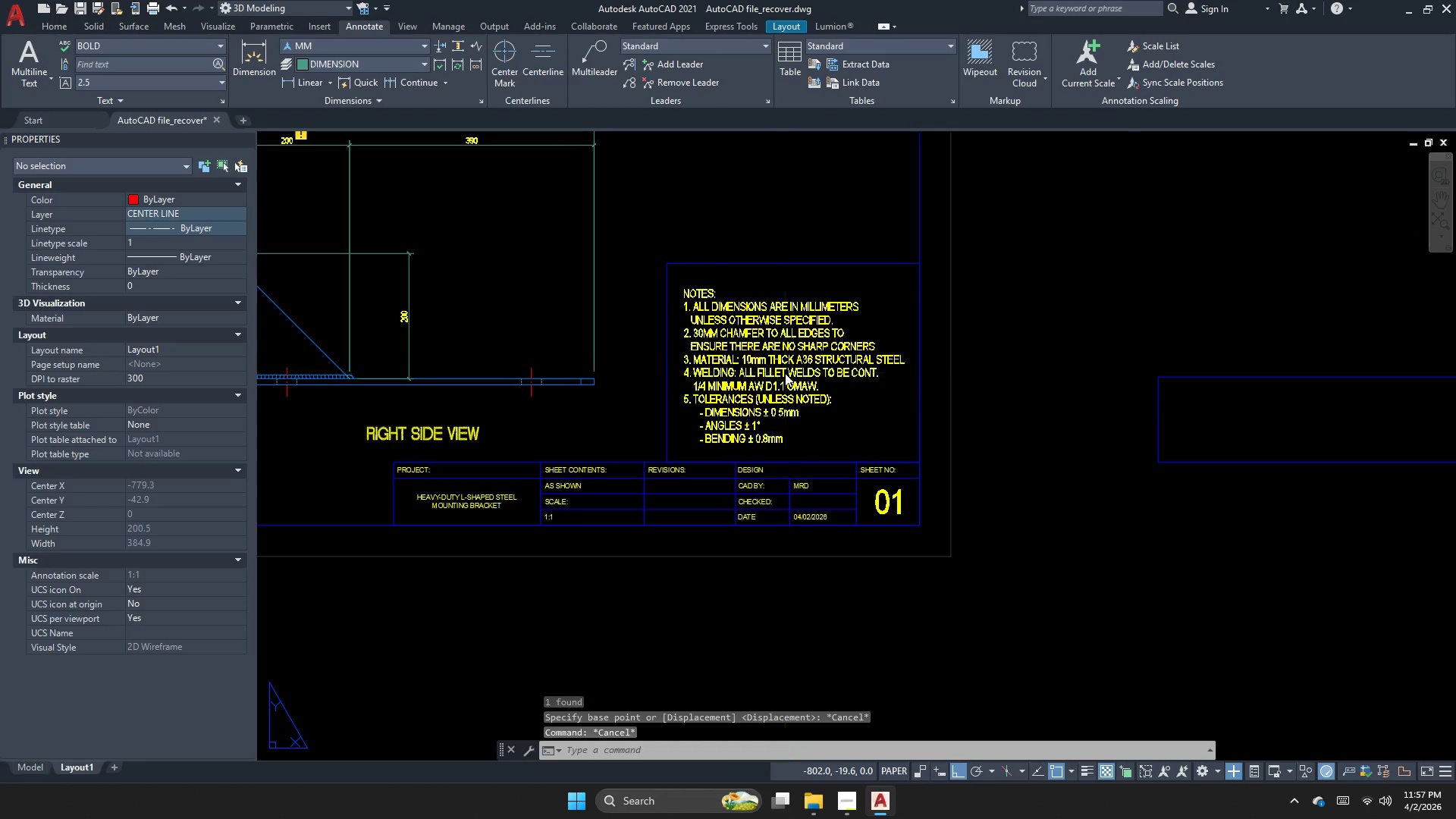 
double_click([785, 372])
 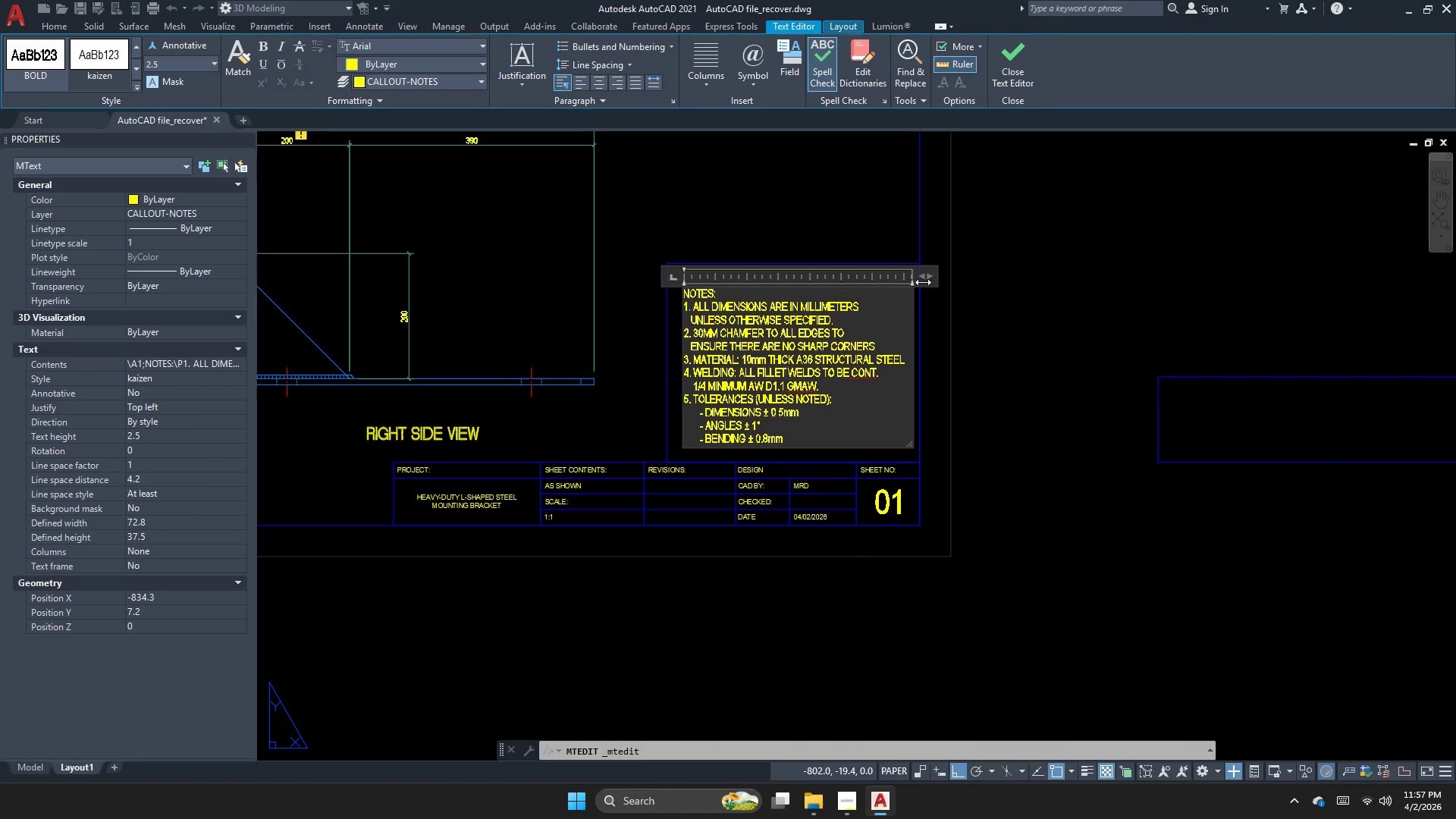 
left_click_drag(start_coordinate=[924, 278], to_coordinate=[927, 284])
 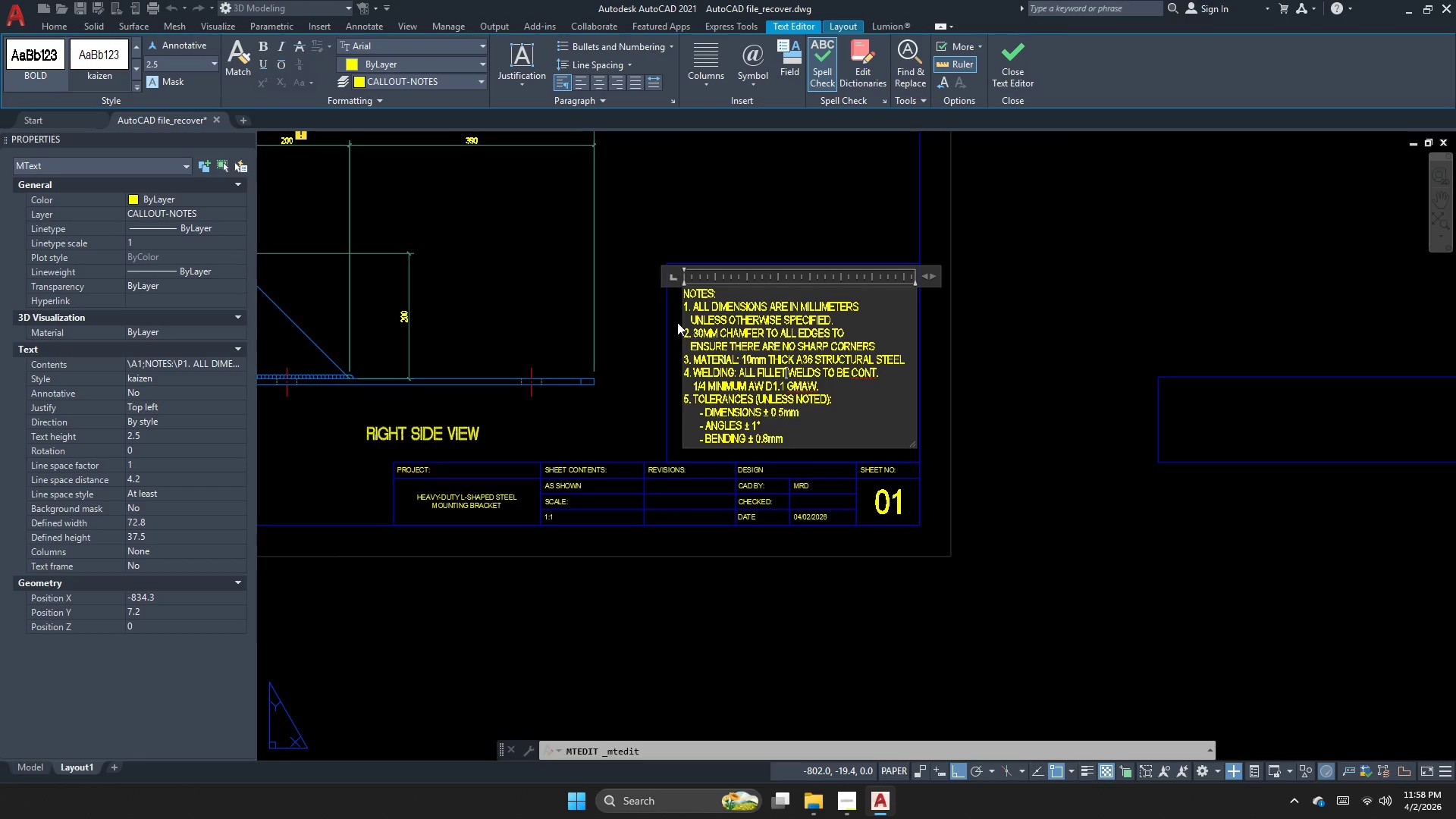 
left_click([693, 320])
 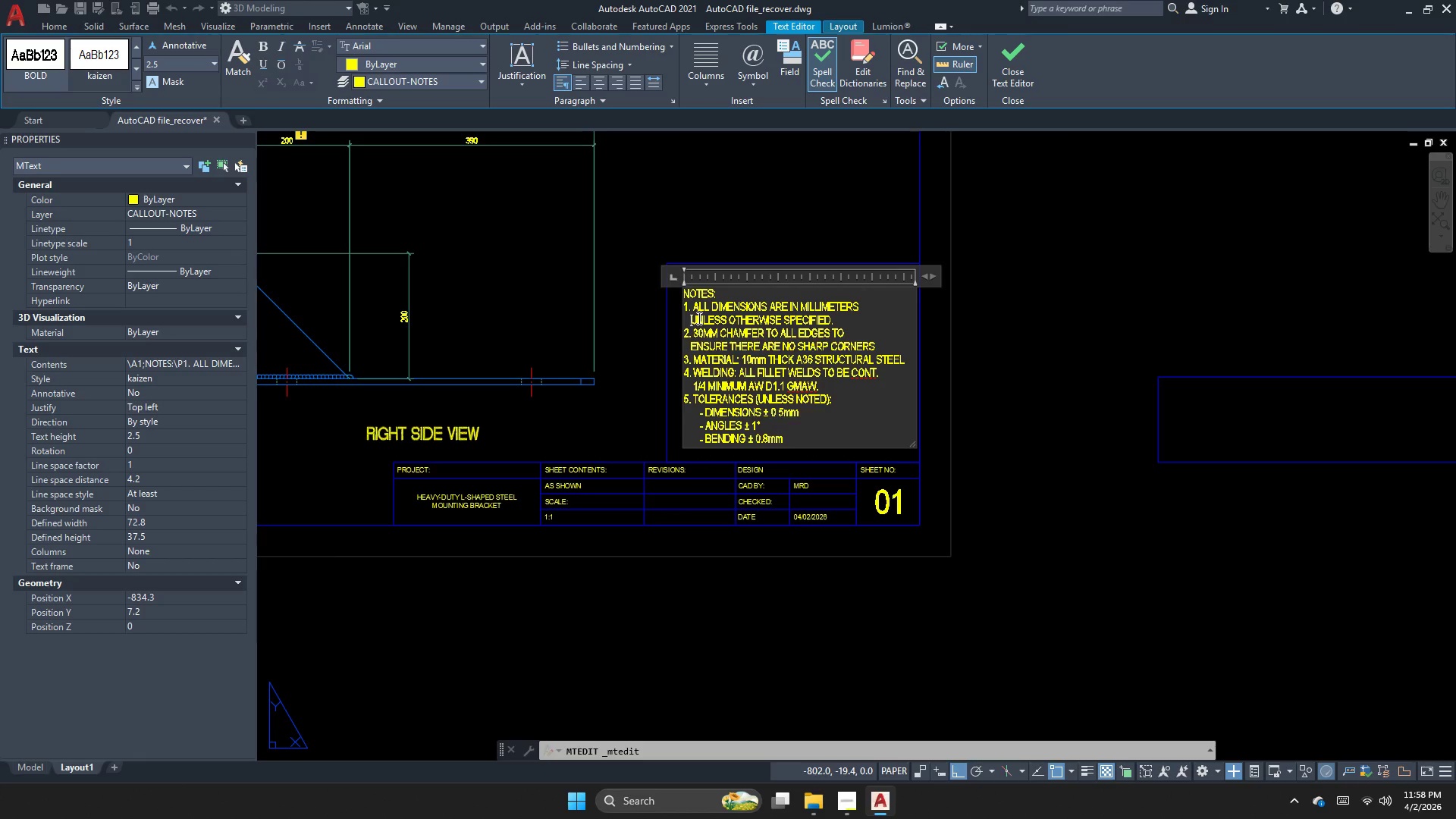 
key(Backspace)
 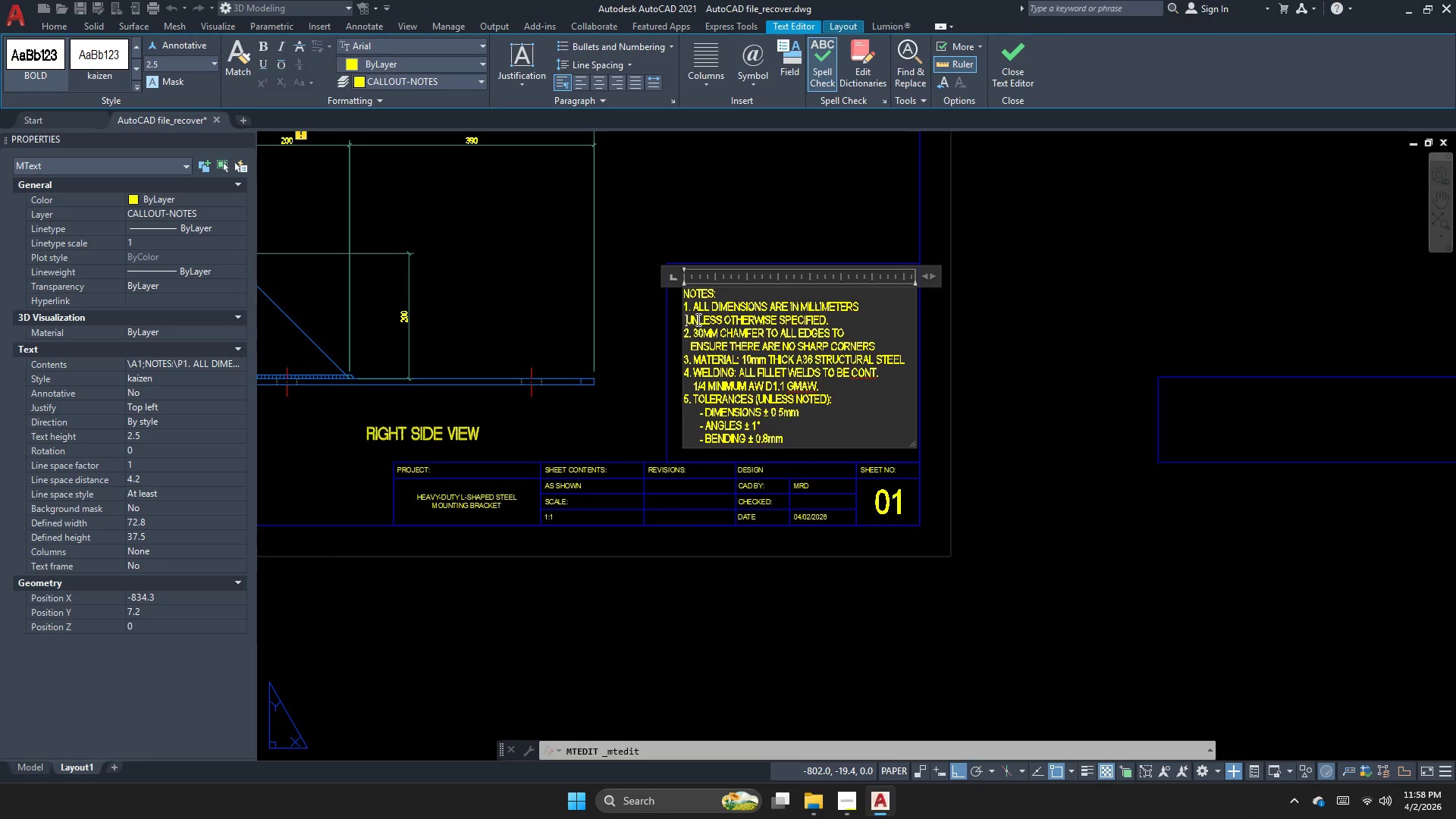 
key(Backspace)
 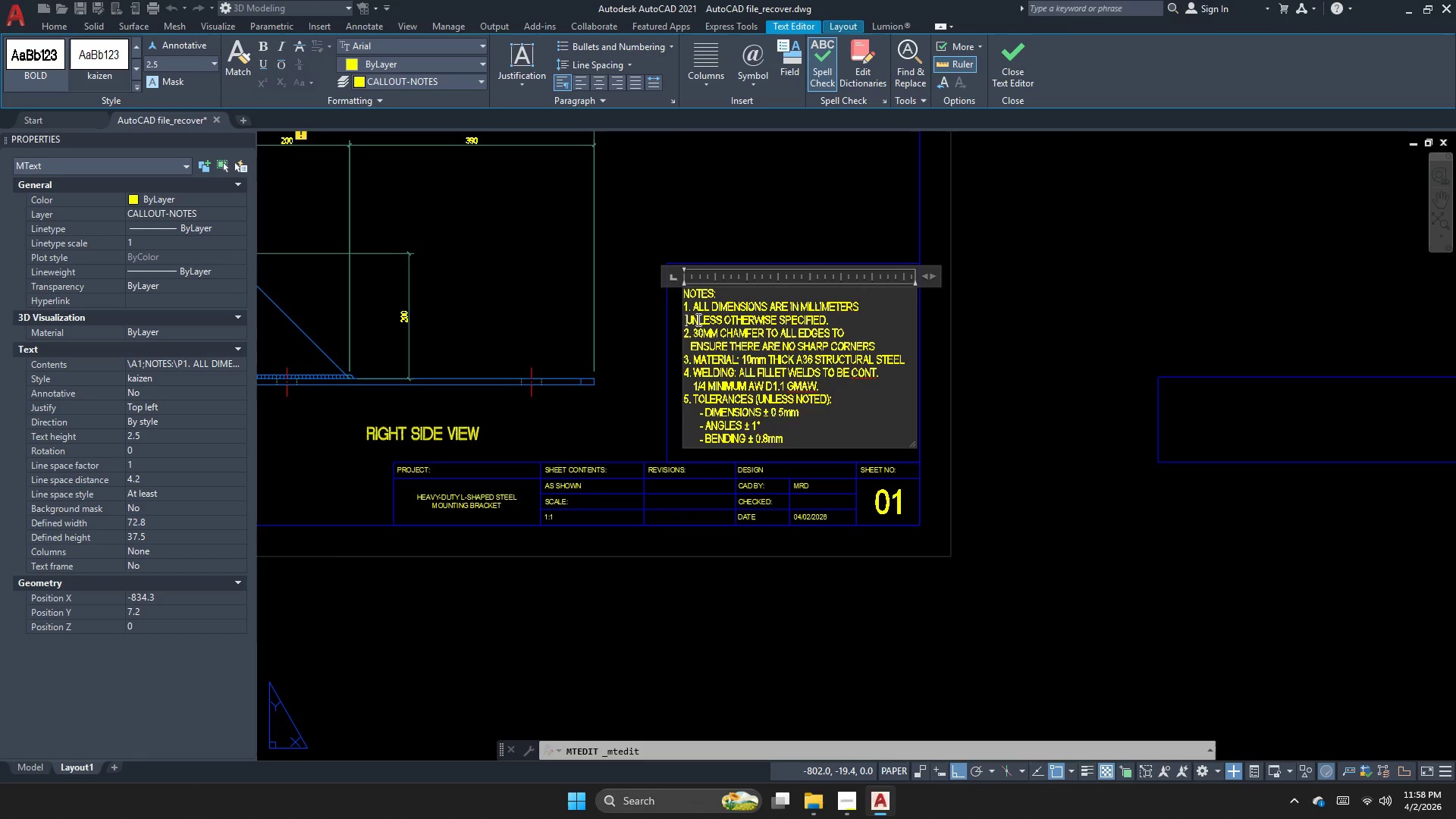 
key(Backspace)
 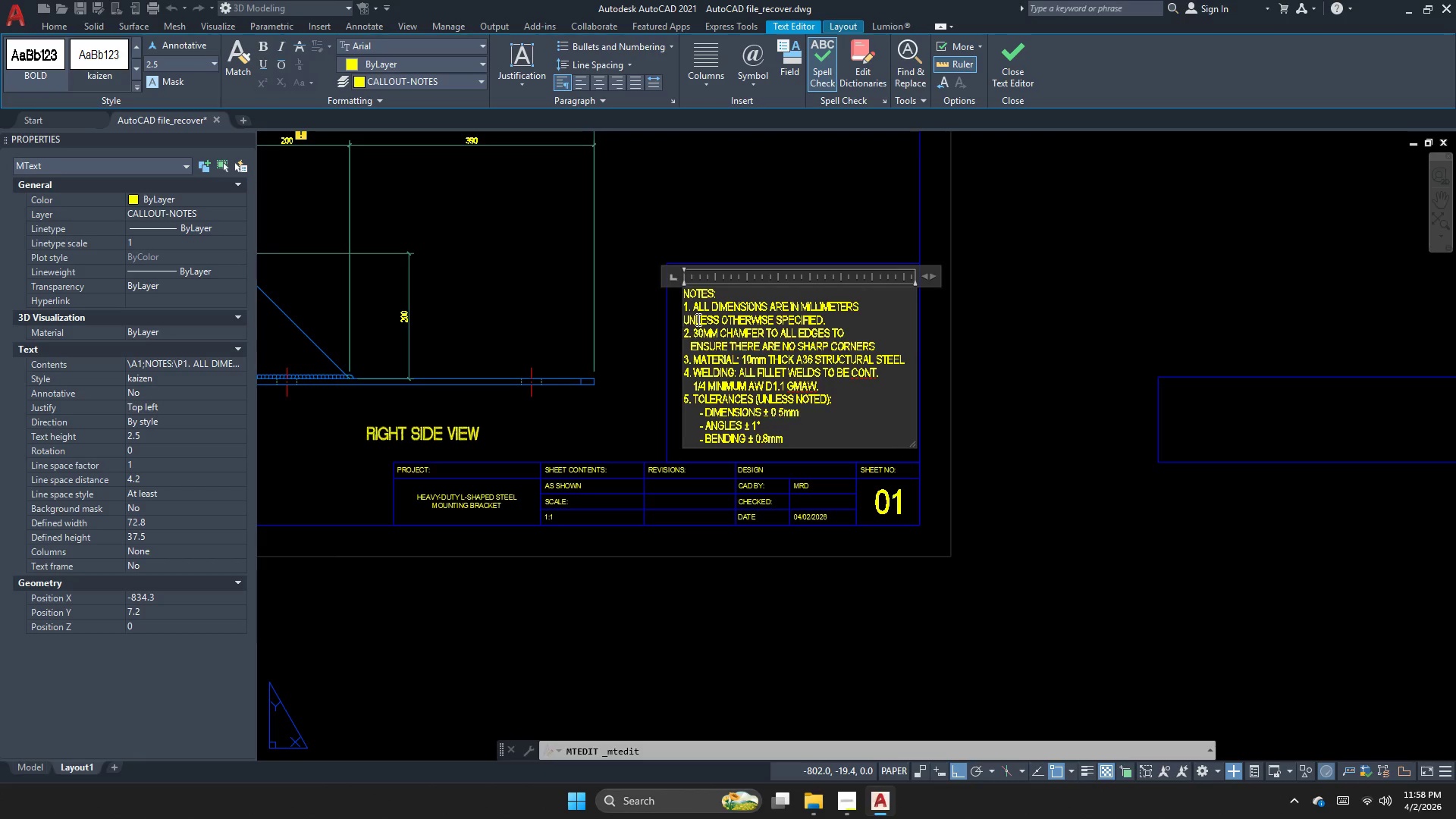 
key(Backspace)
 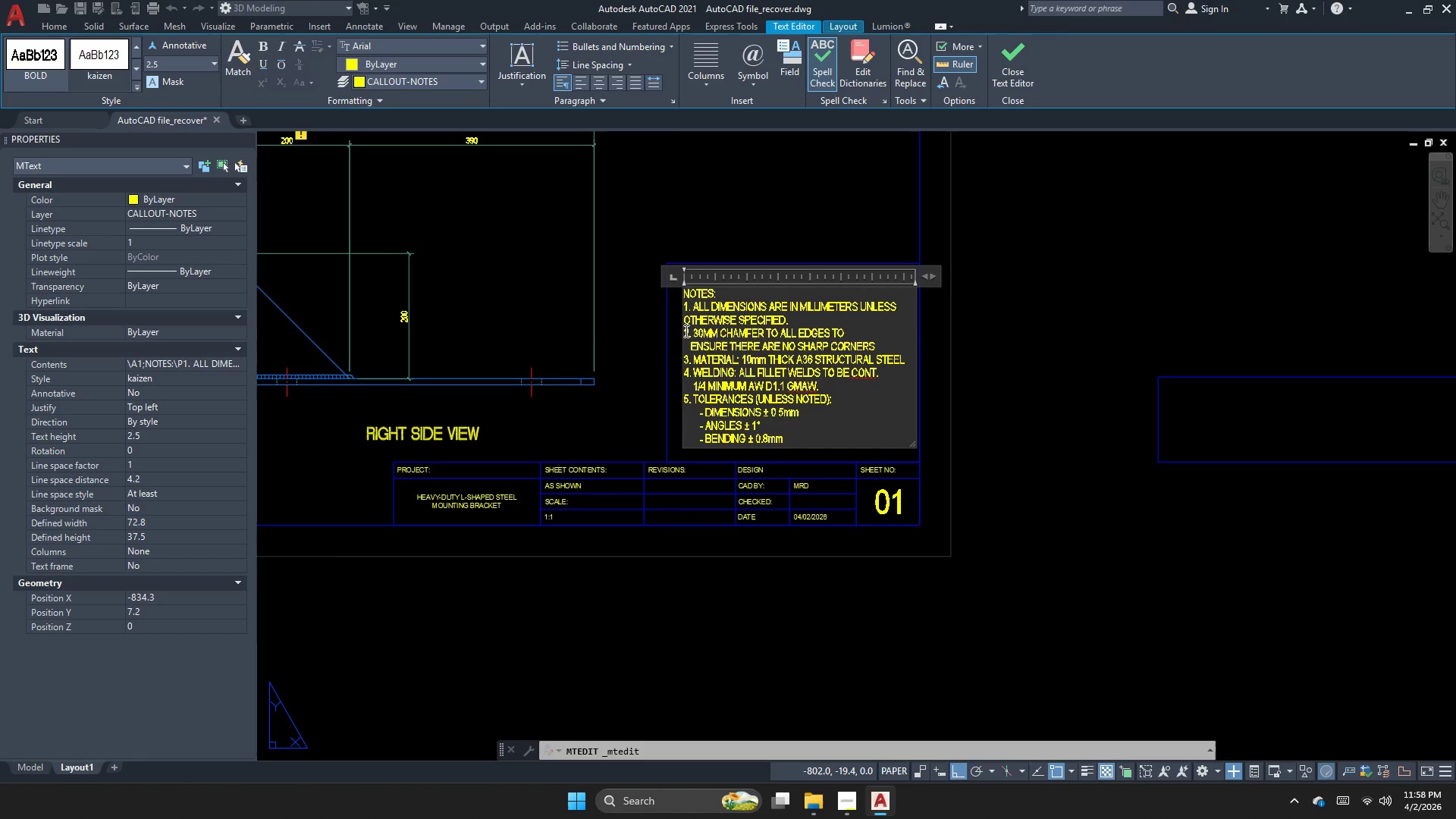 
left_click([685, 319])
 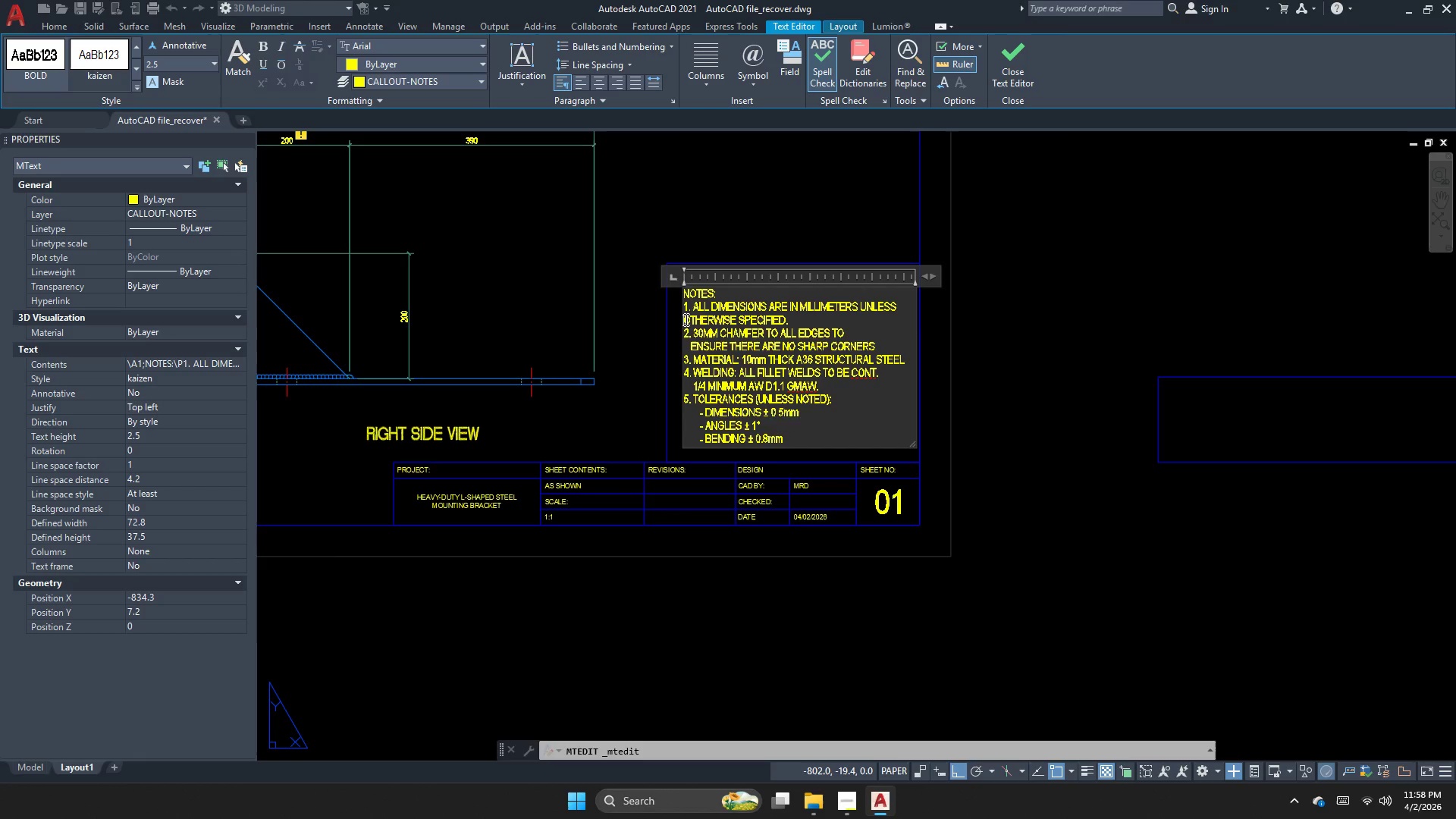 
key(Space)
 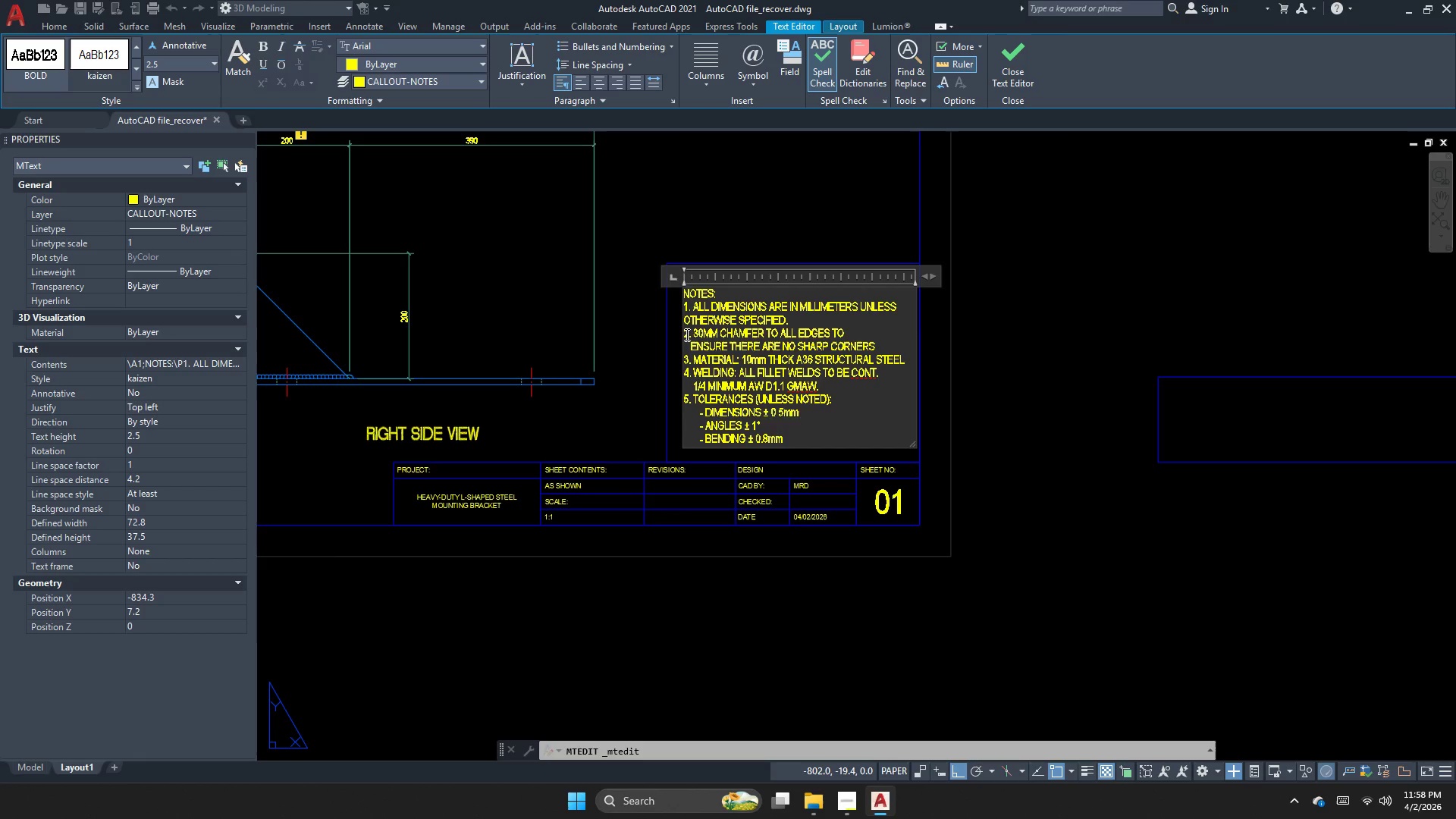 
key(Tab)
 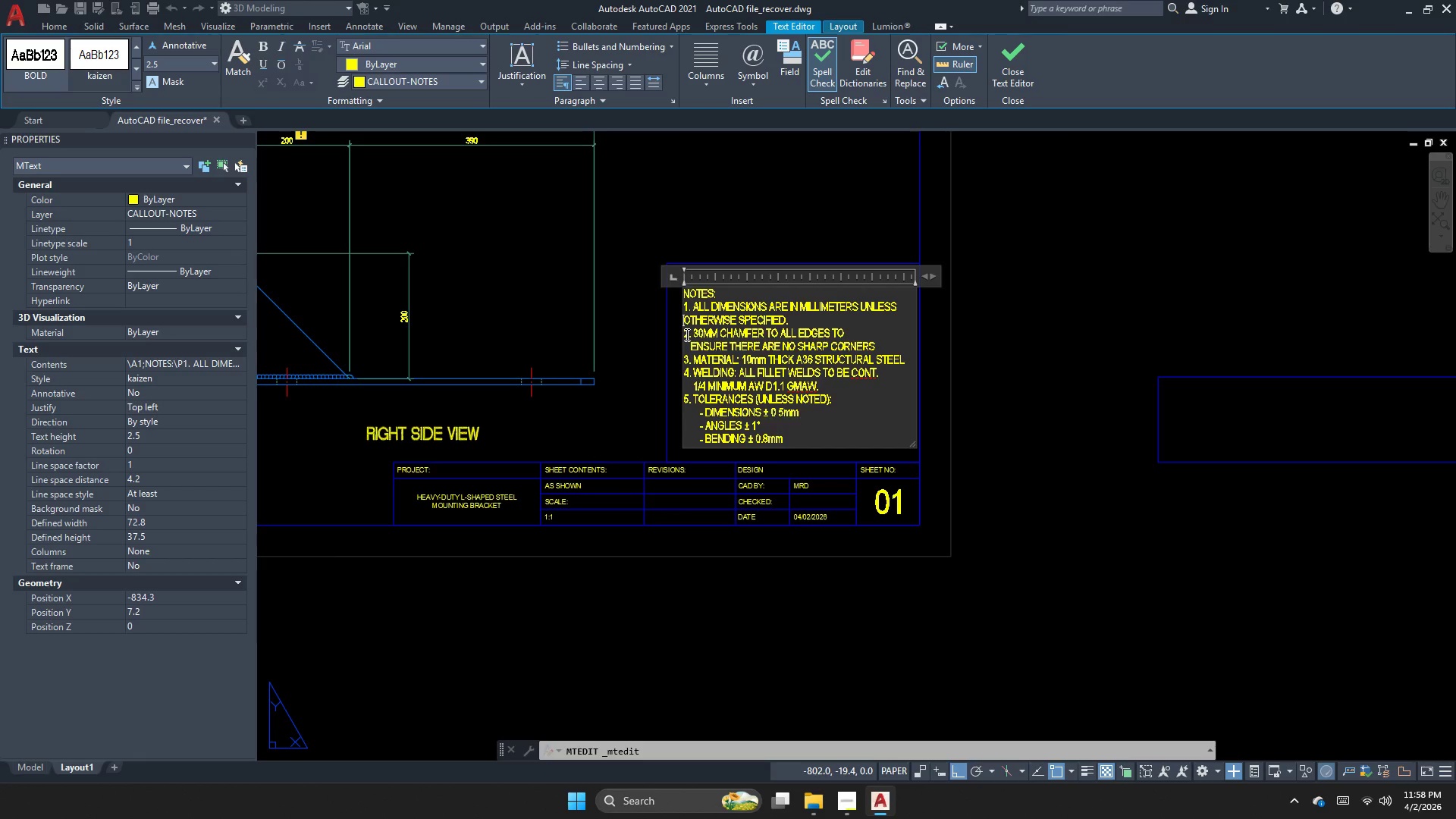 
key(Space)
 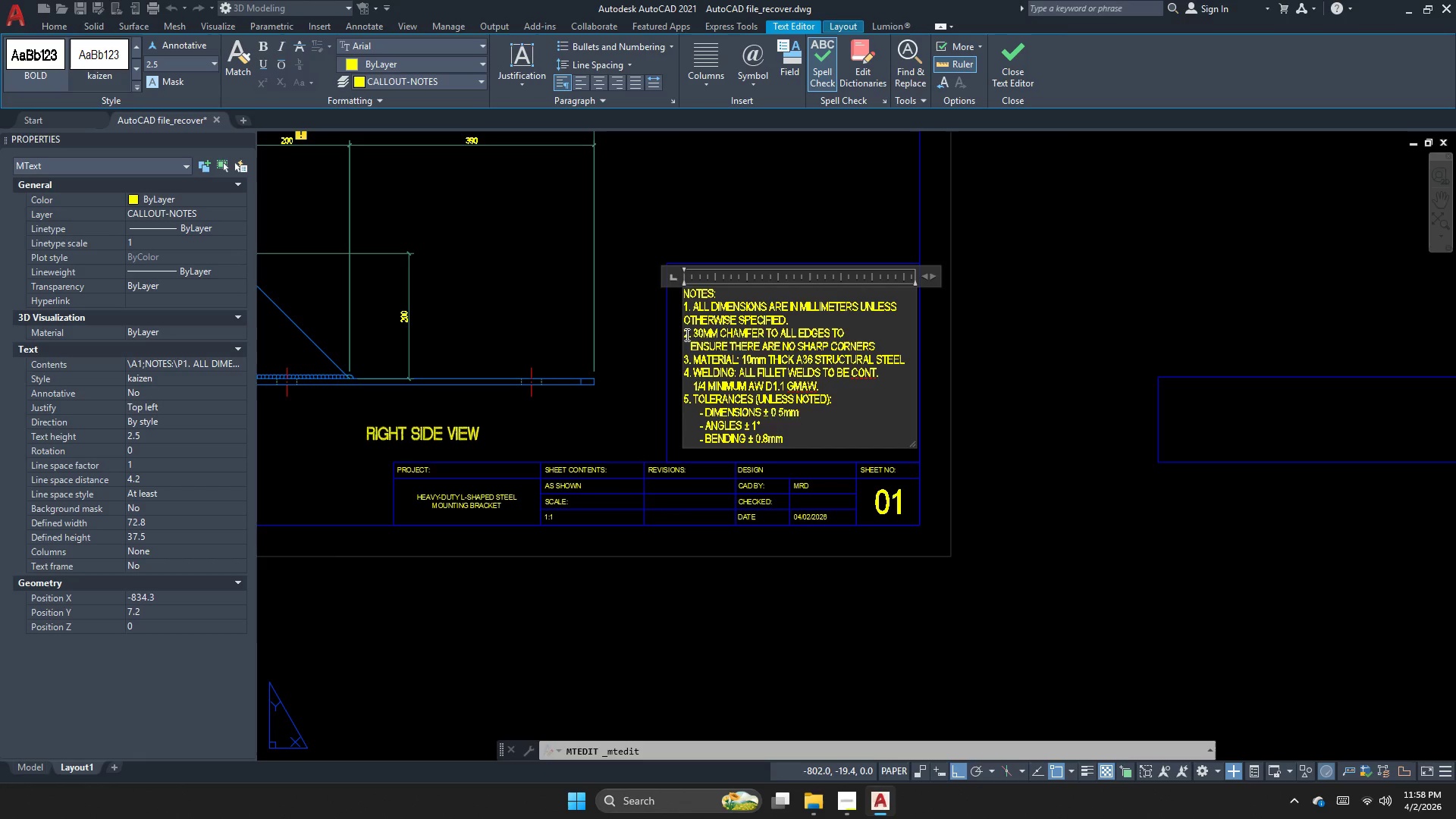 
key(Enter)
 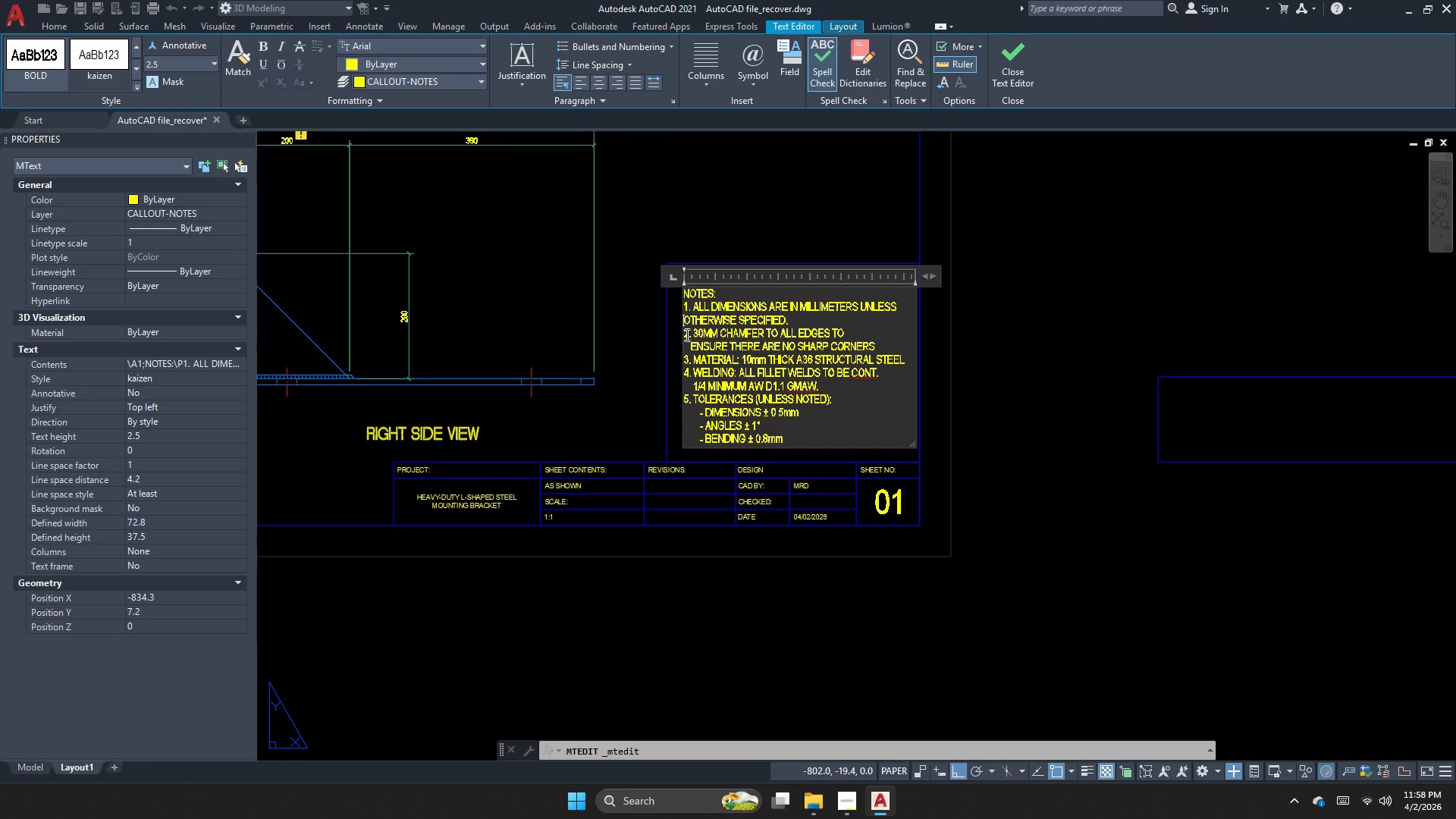 
key(Space)
 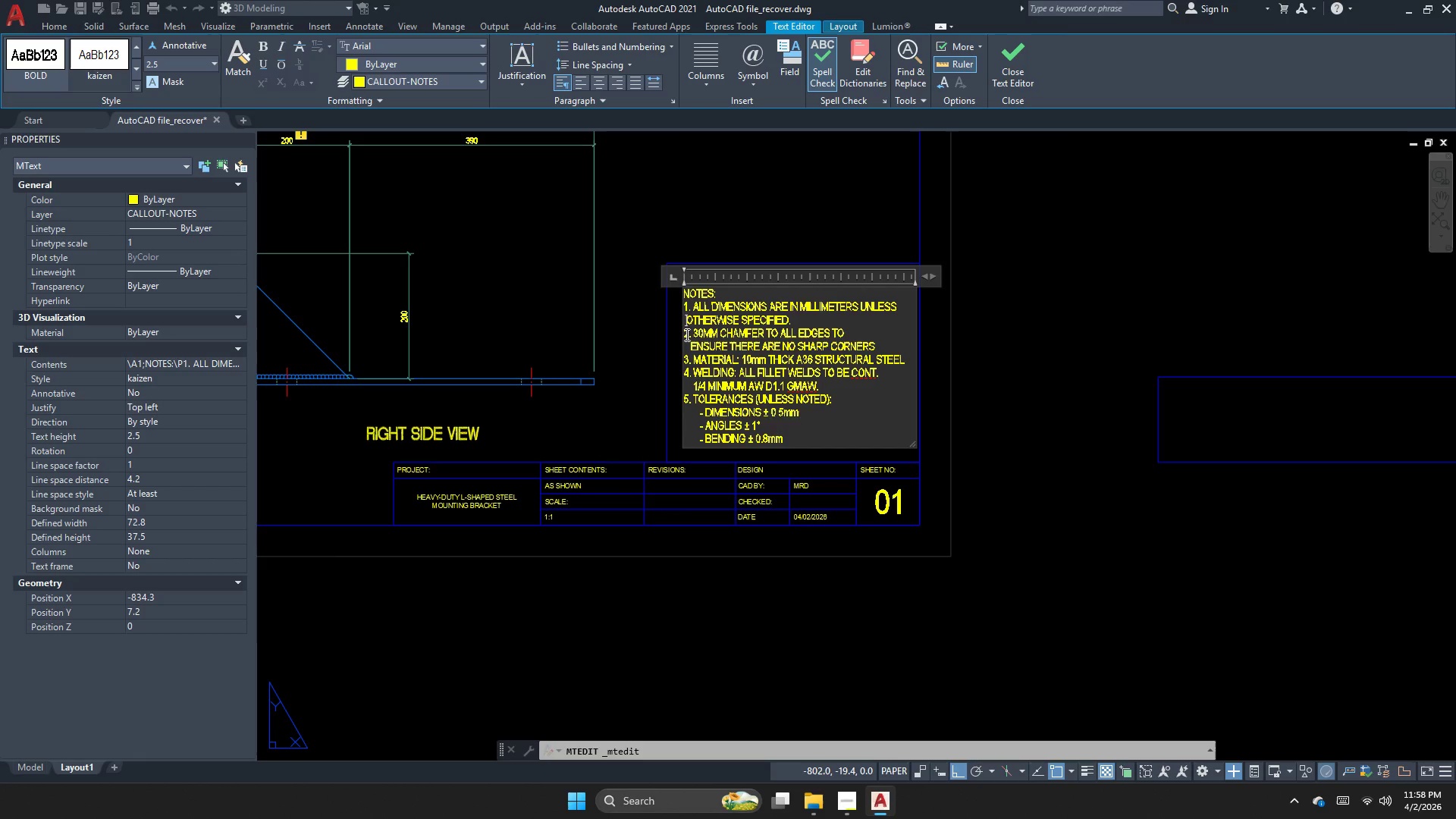 
key(Space)
 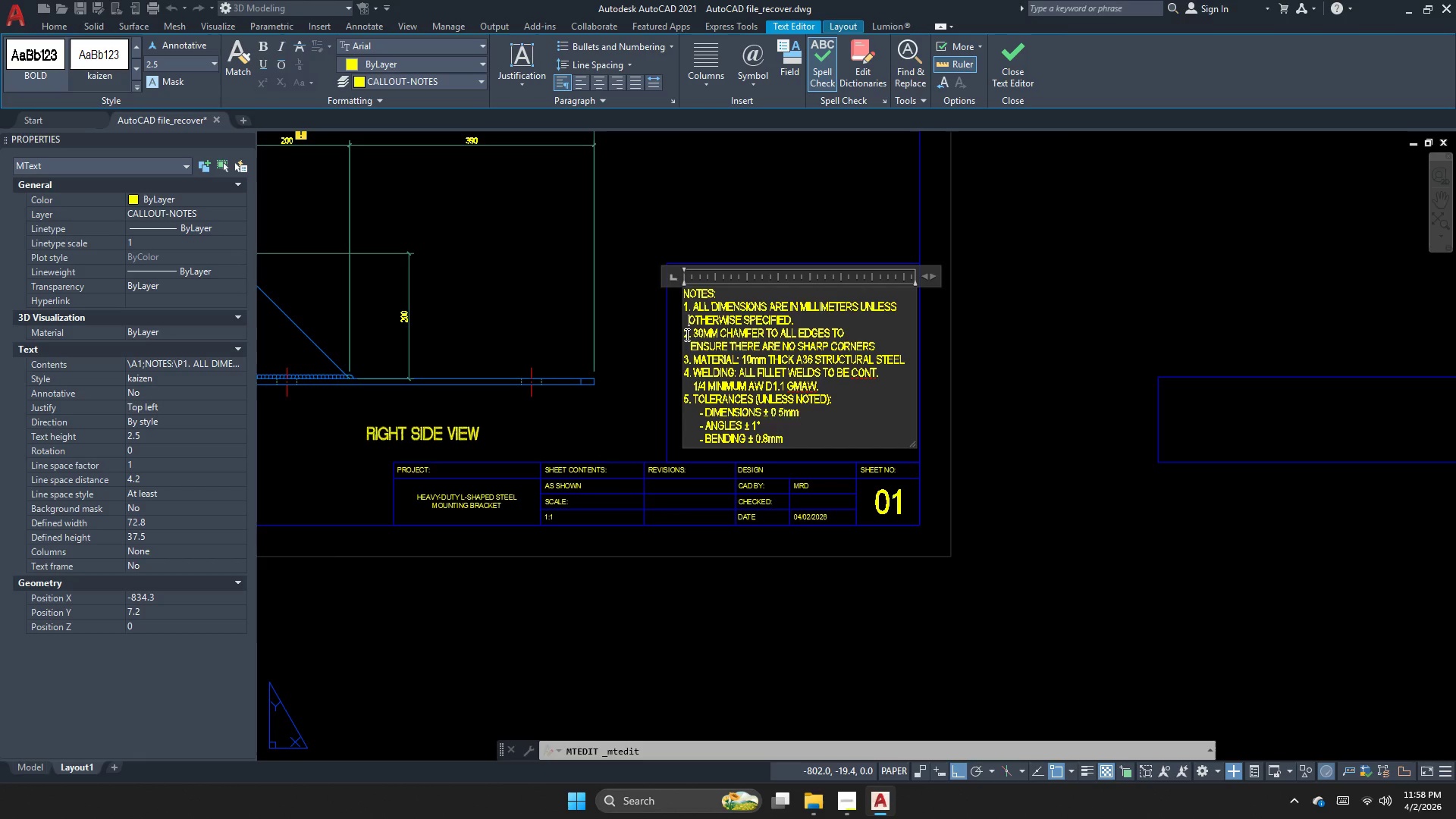 
key(Space)
 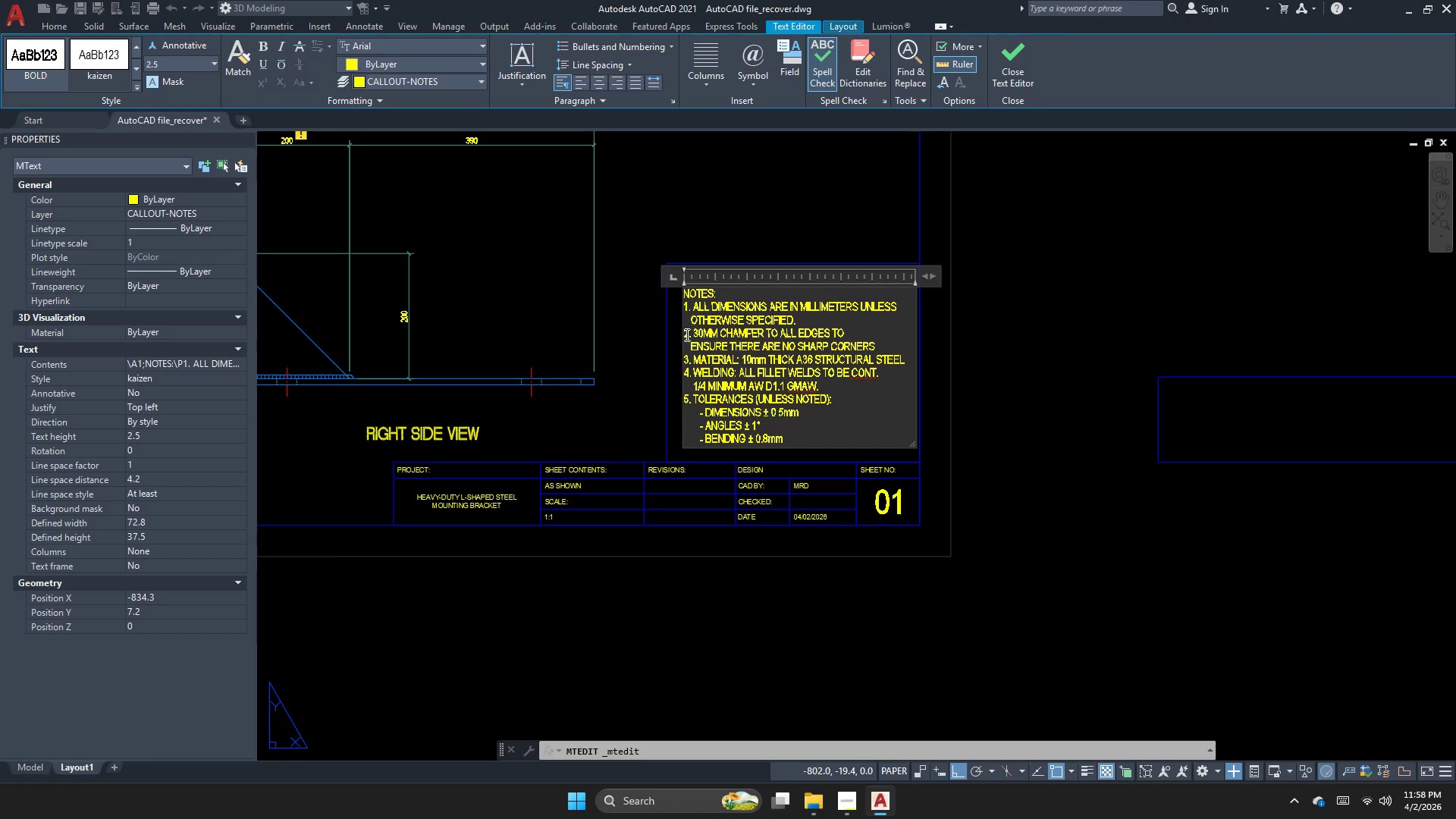 
key(Space)
 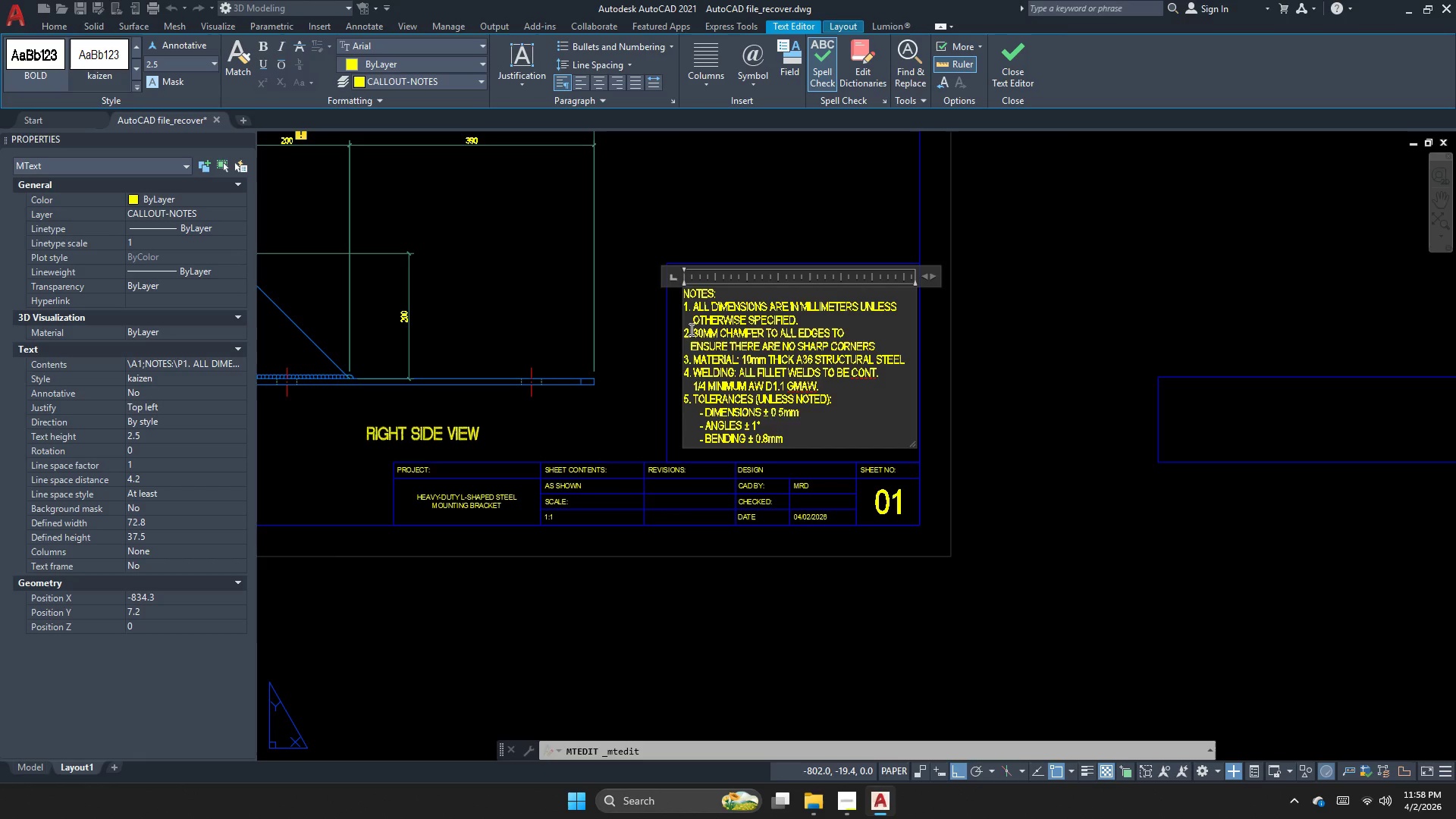 
left_click([705, 336])
 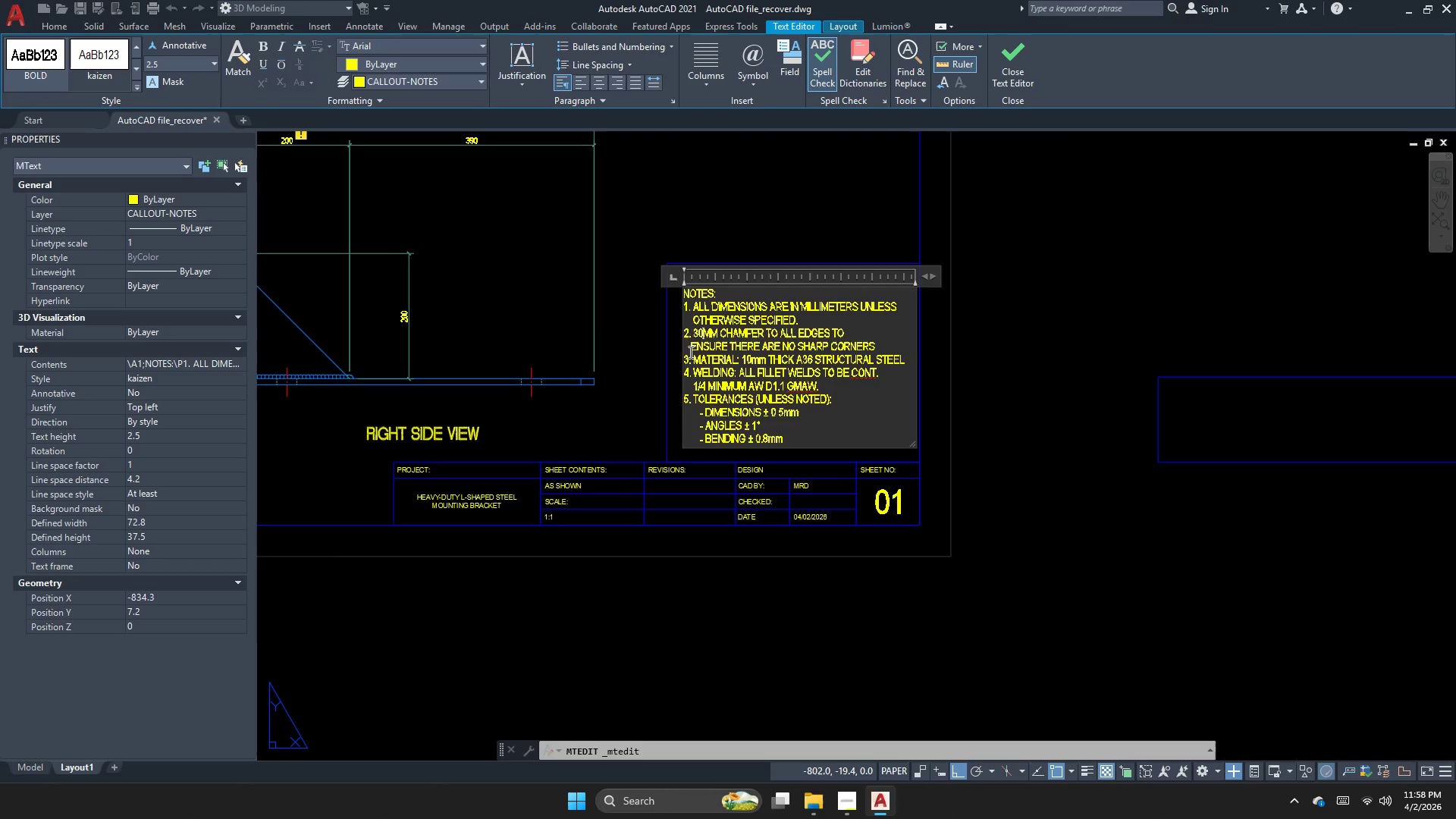 
left_click([689, 350])
 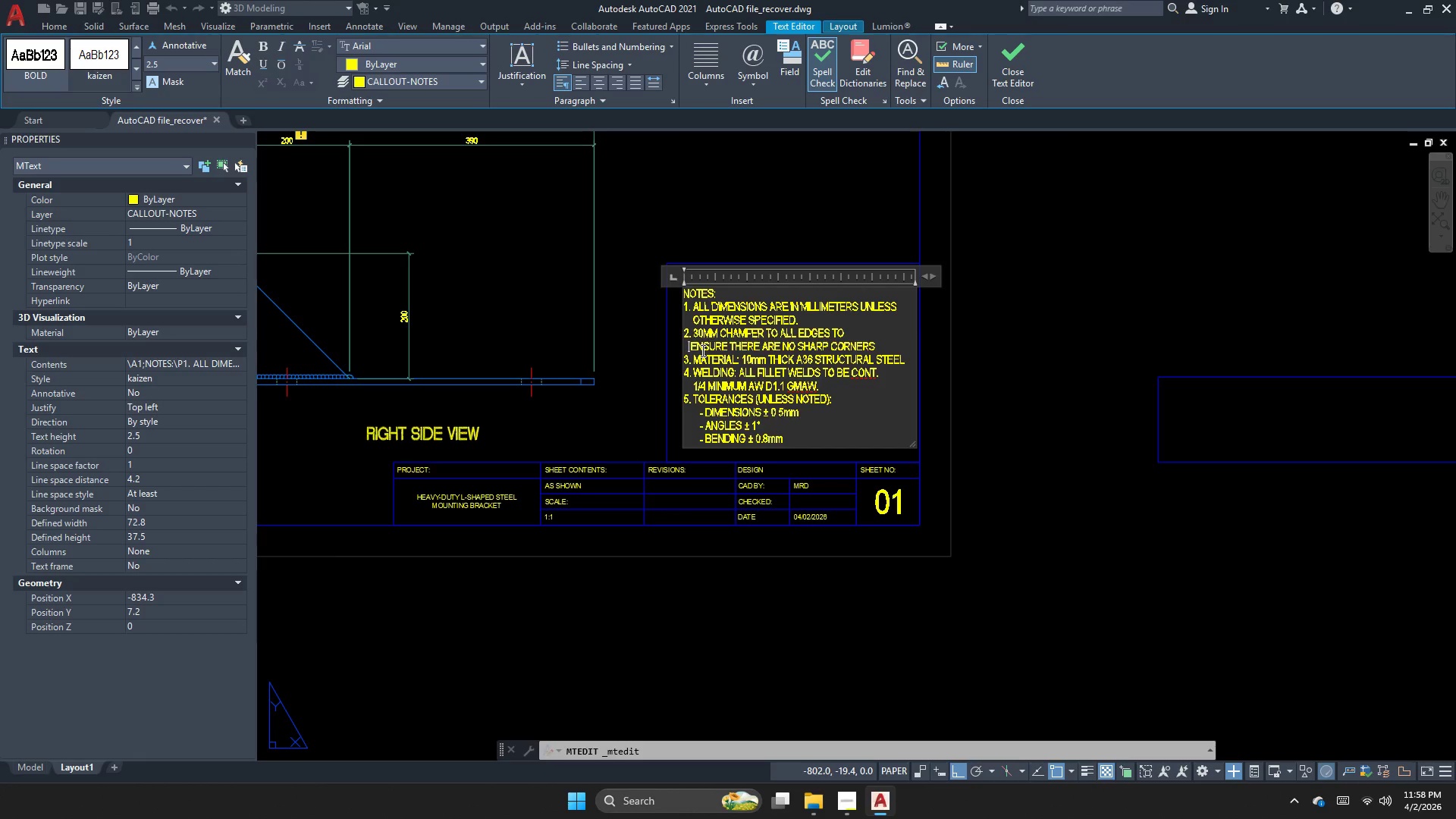 
key(Insert)
 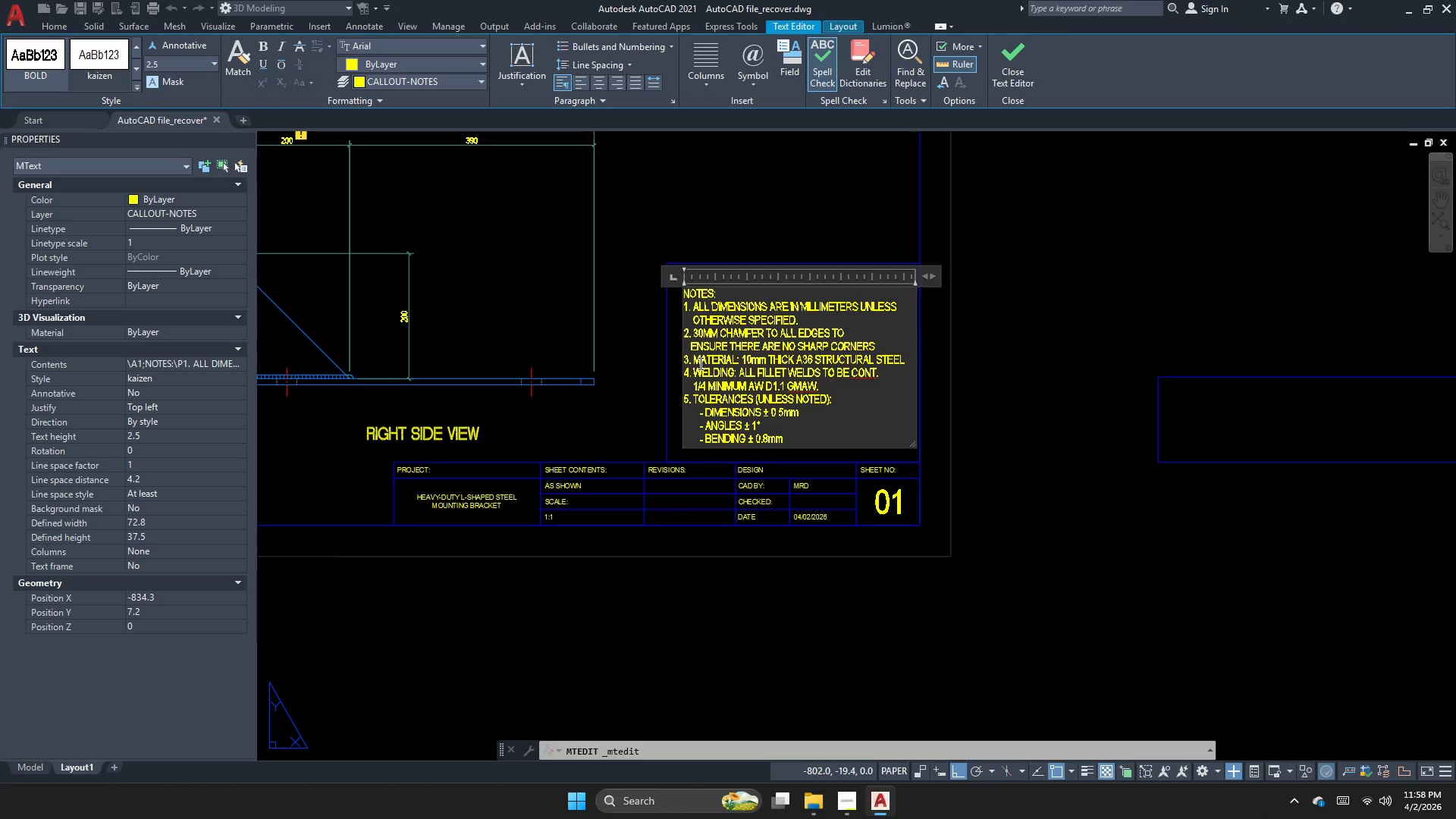 
key(Backspace)
 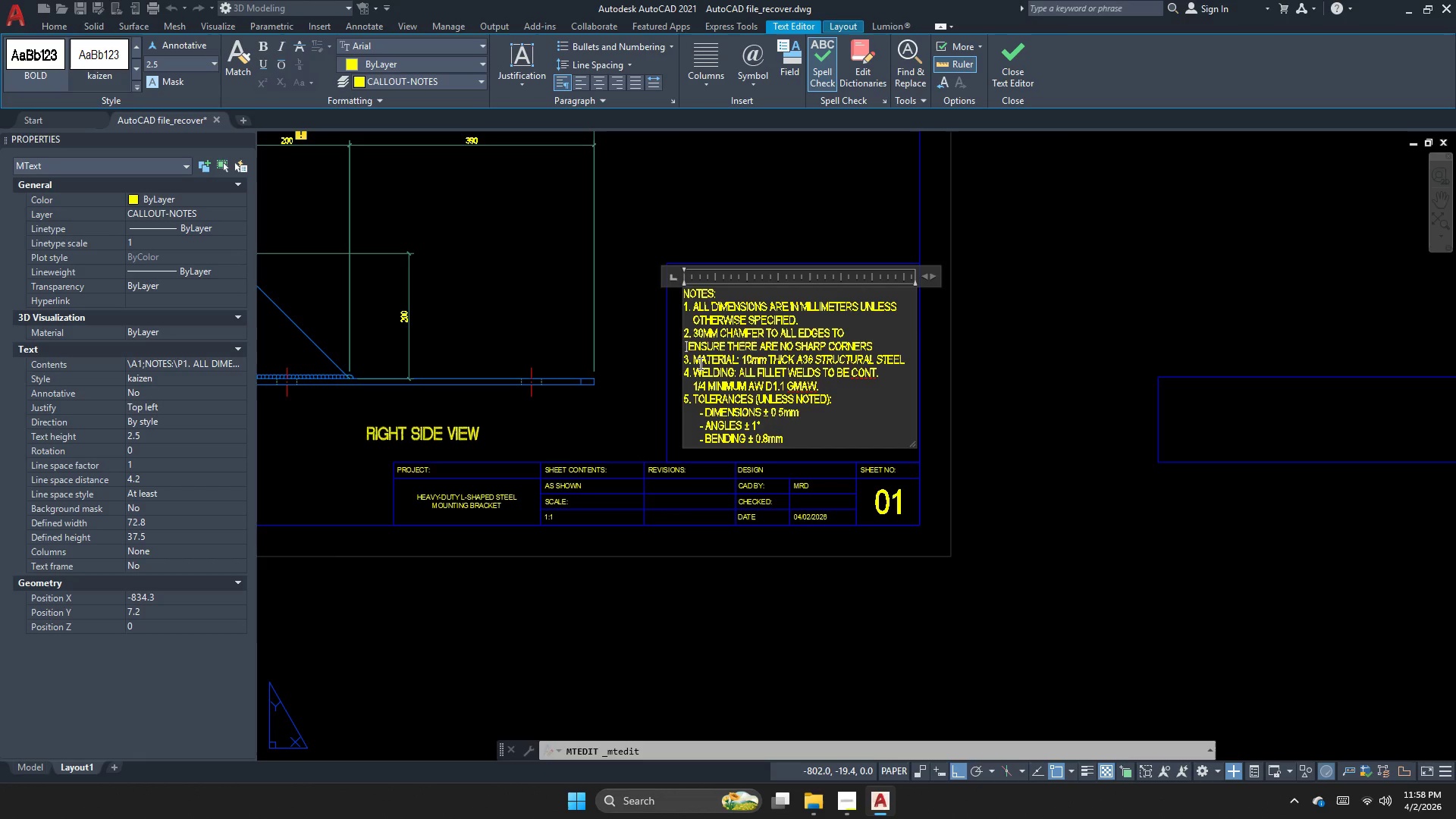 
key(Backspace)
 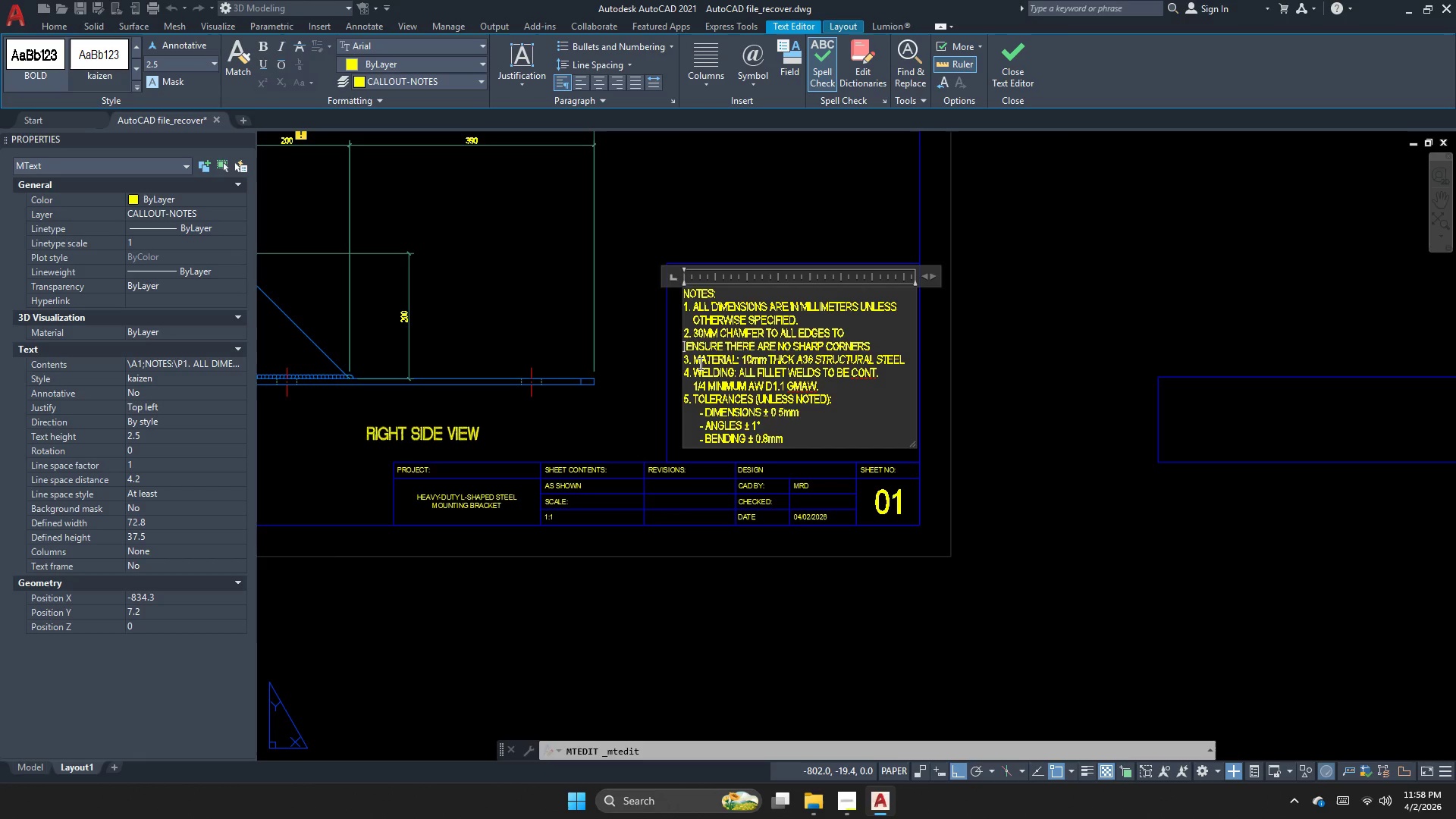 
key(Backspace)
 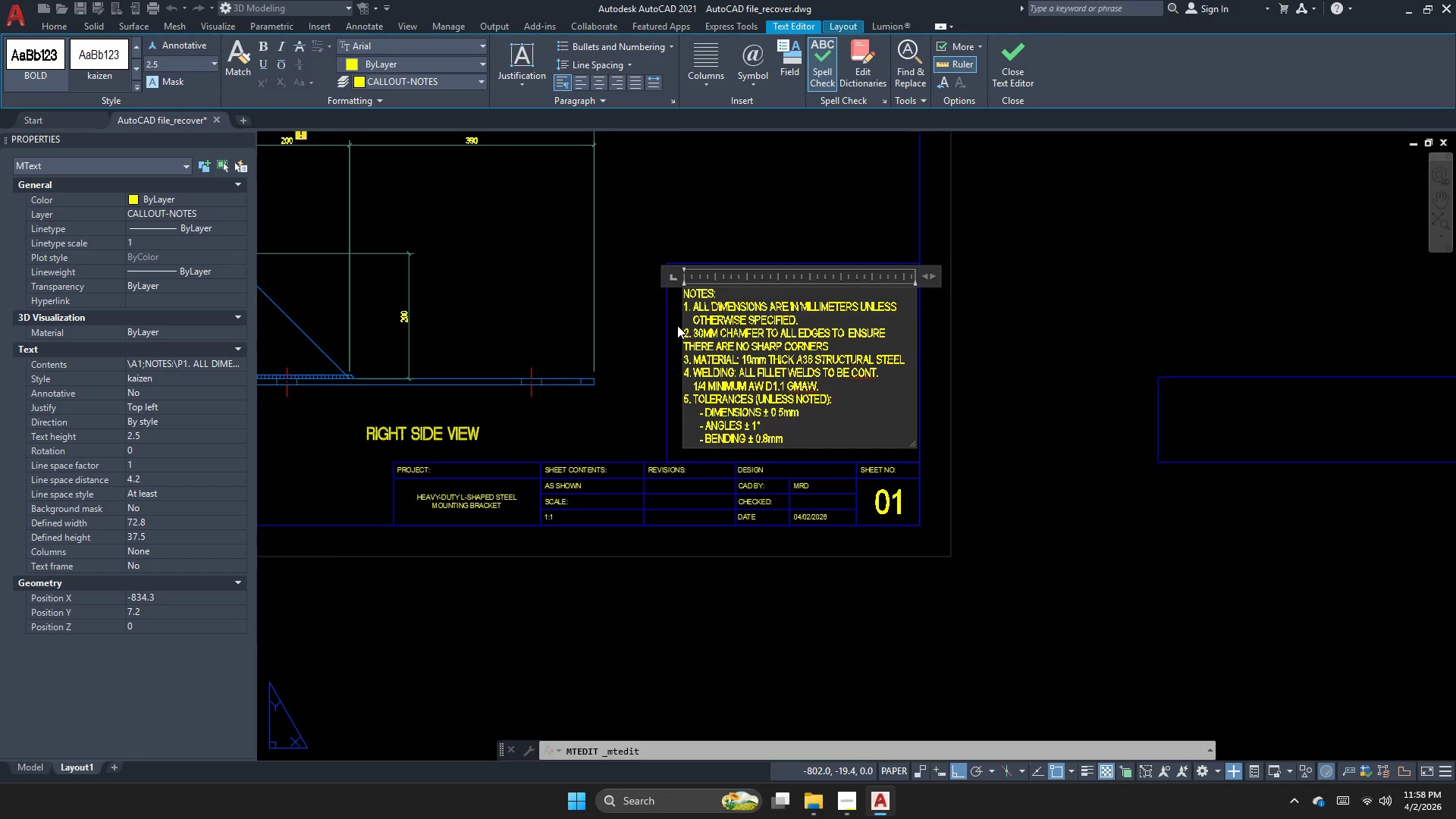 
wait(5.56)
 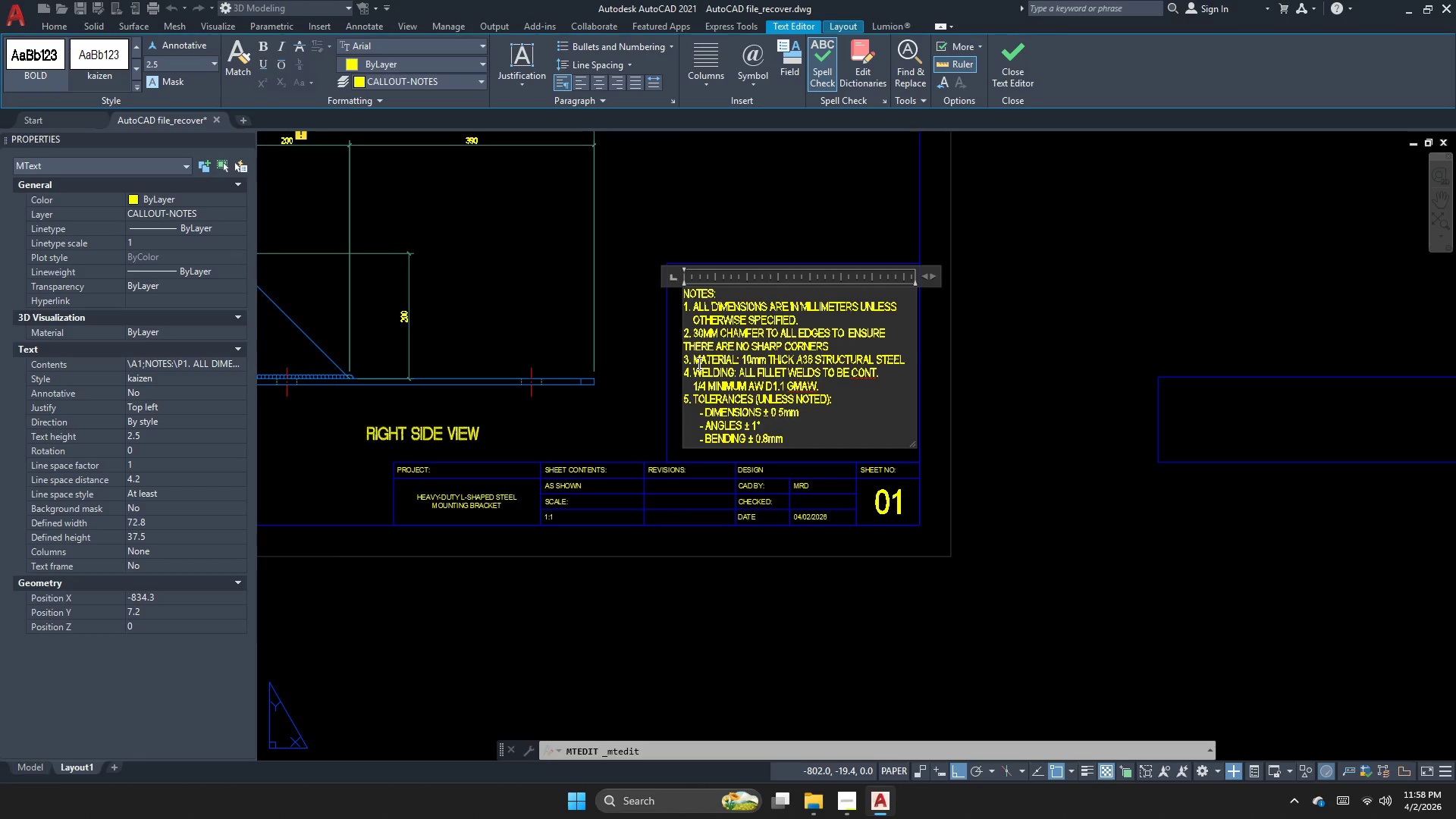 
left_click([683, 344])
 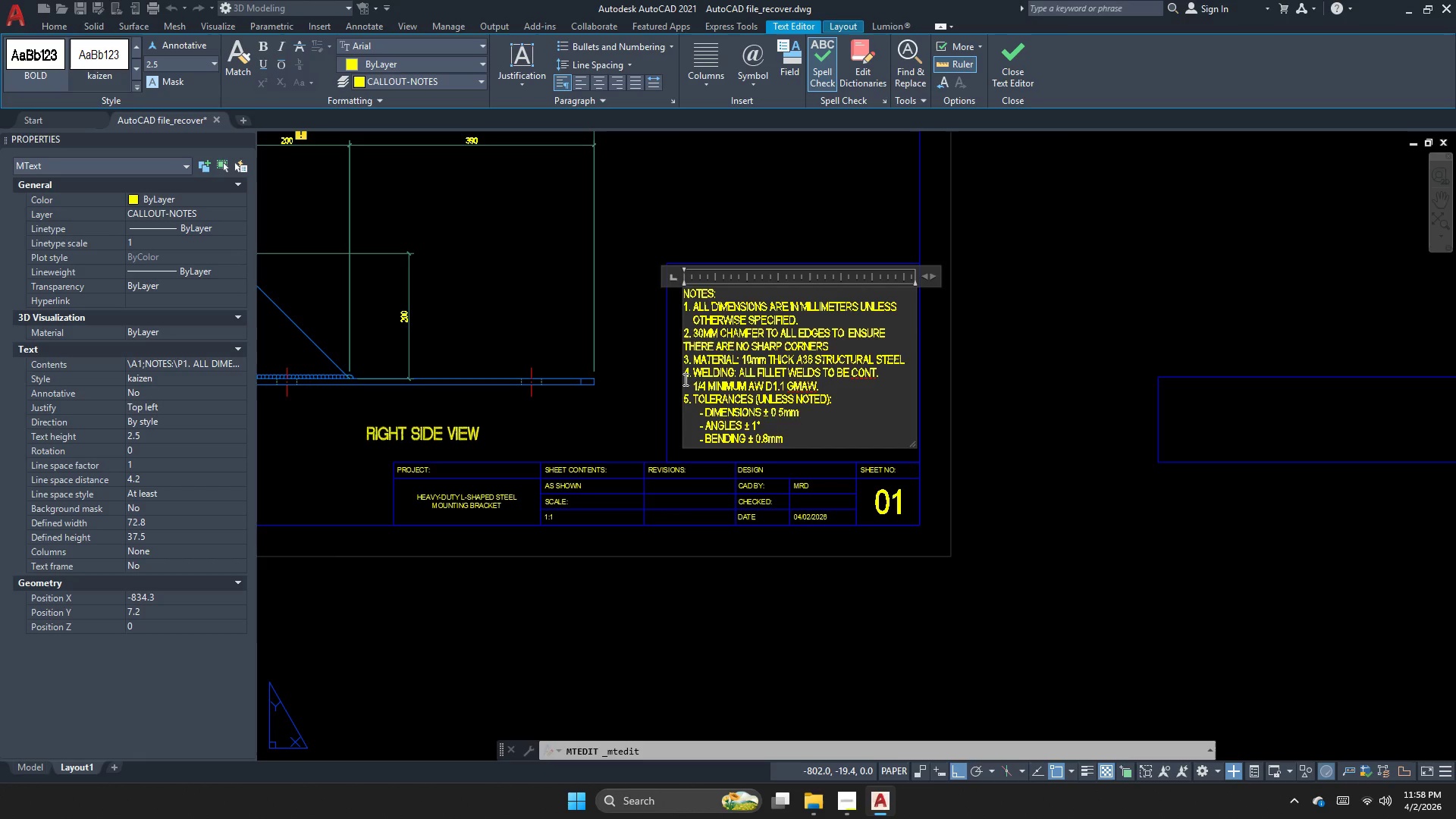 
key(Enter)
 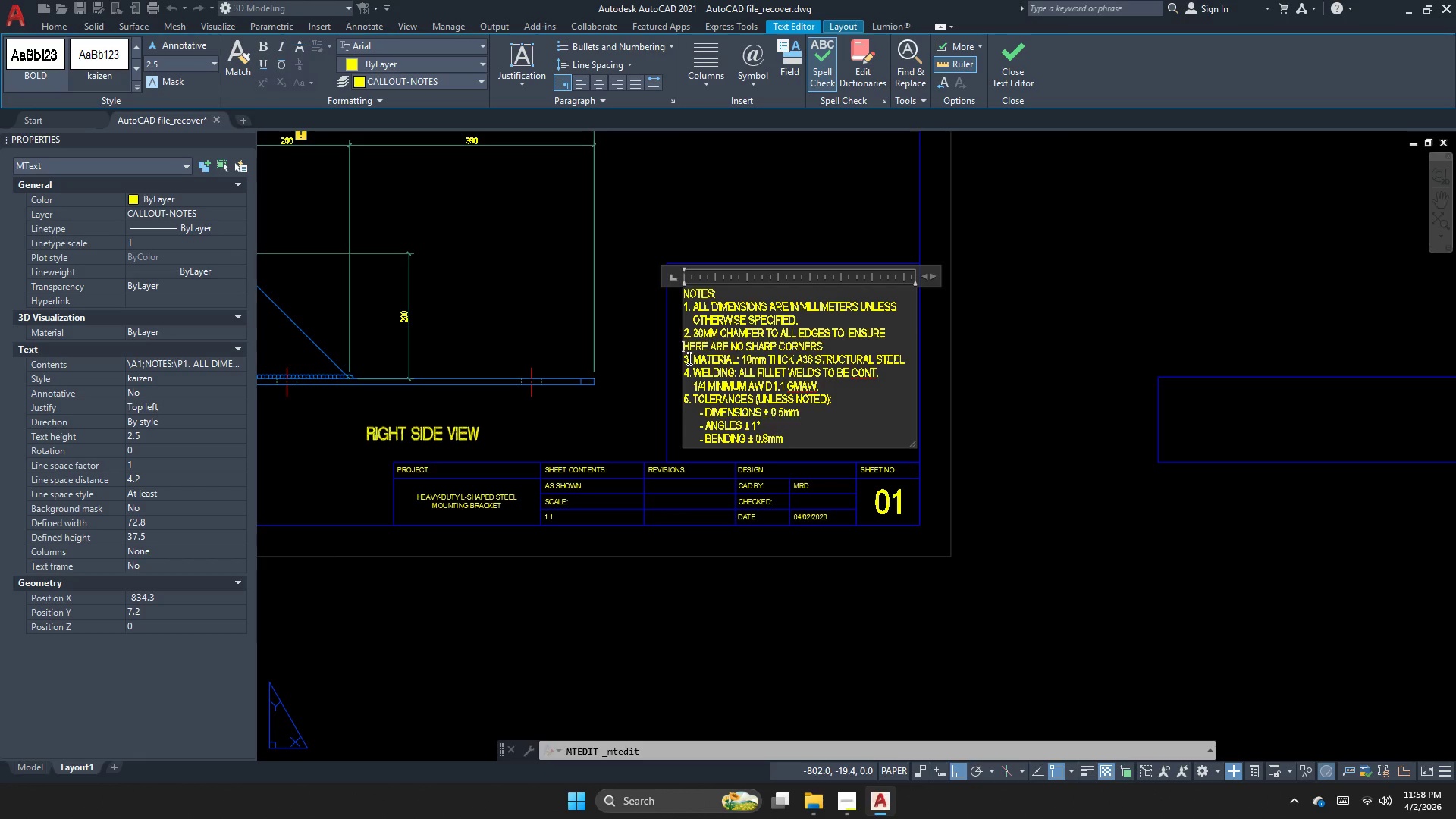 
key(Space)
 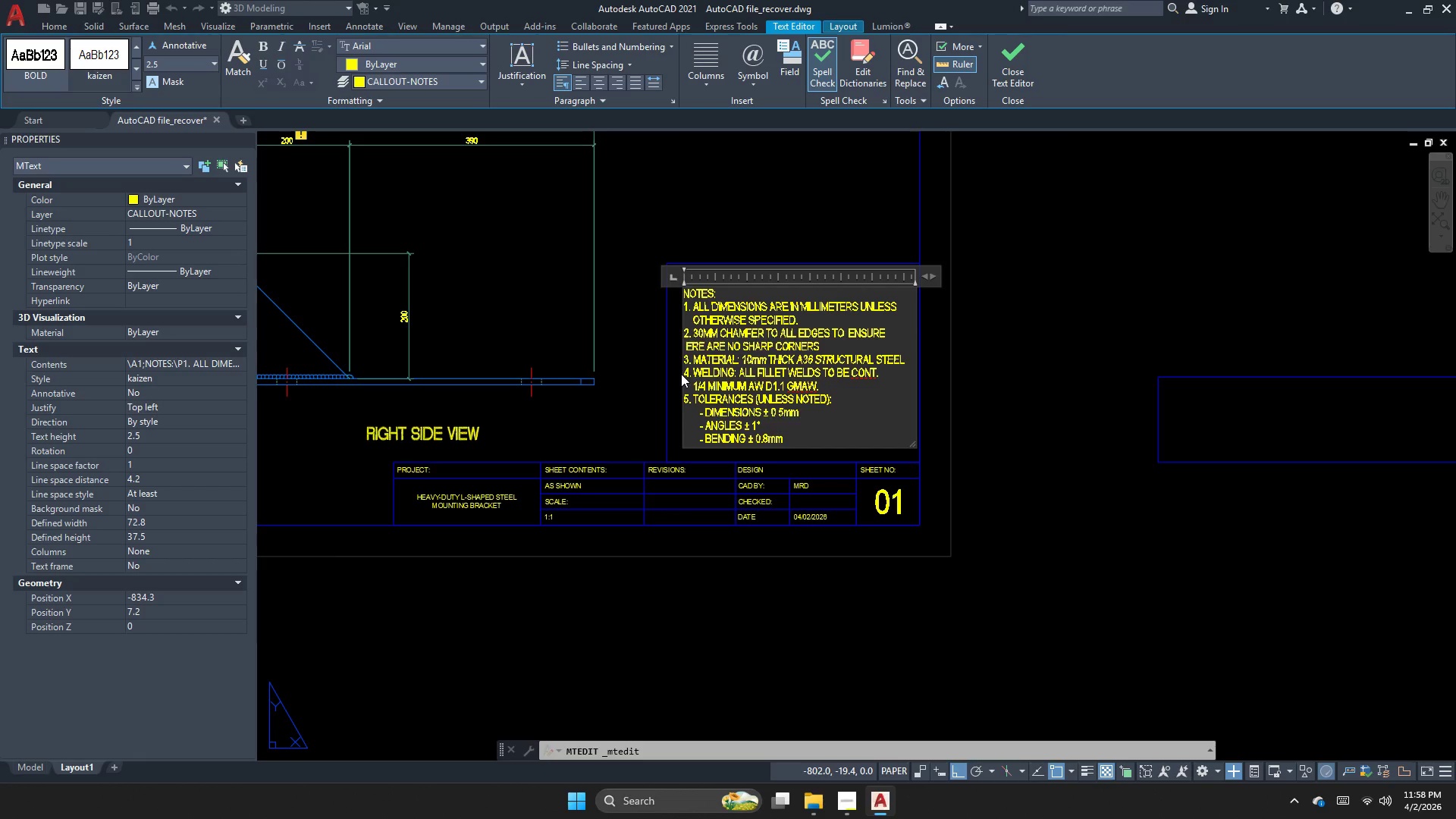 
key(Space)
 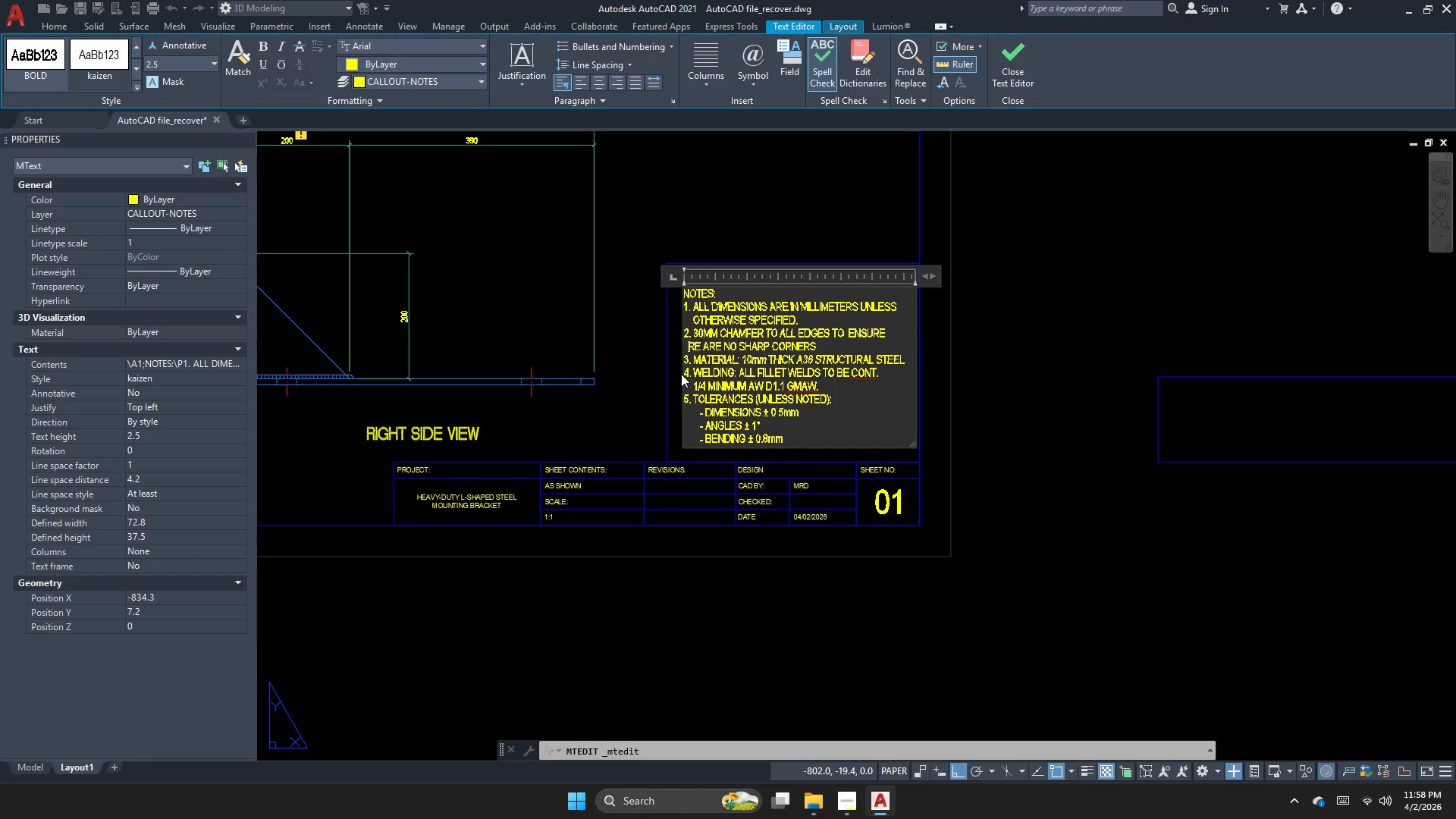 
key(Space)
 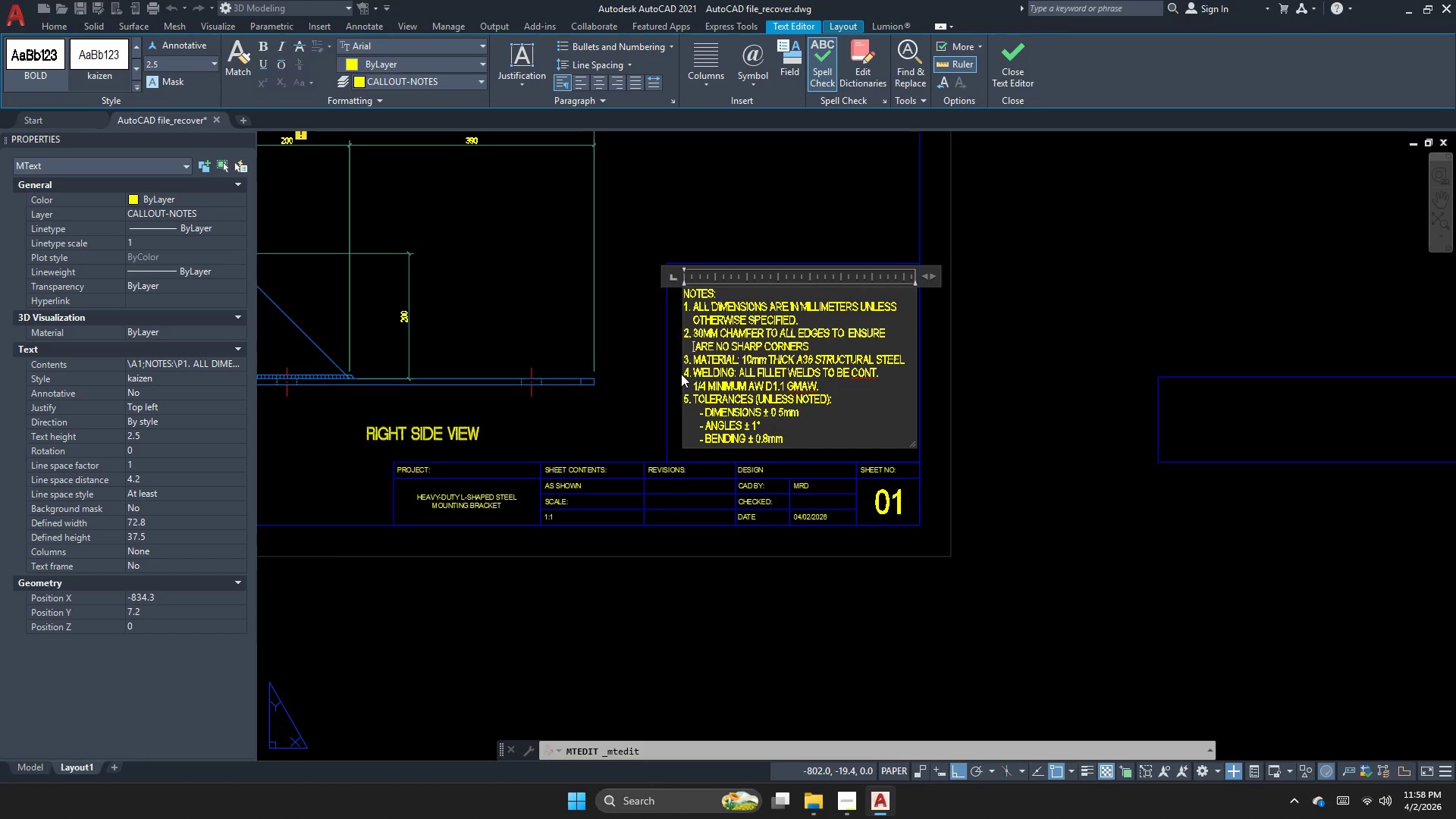 
key(Space)
 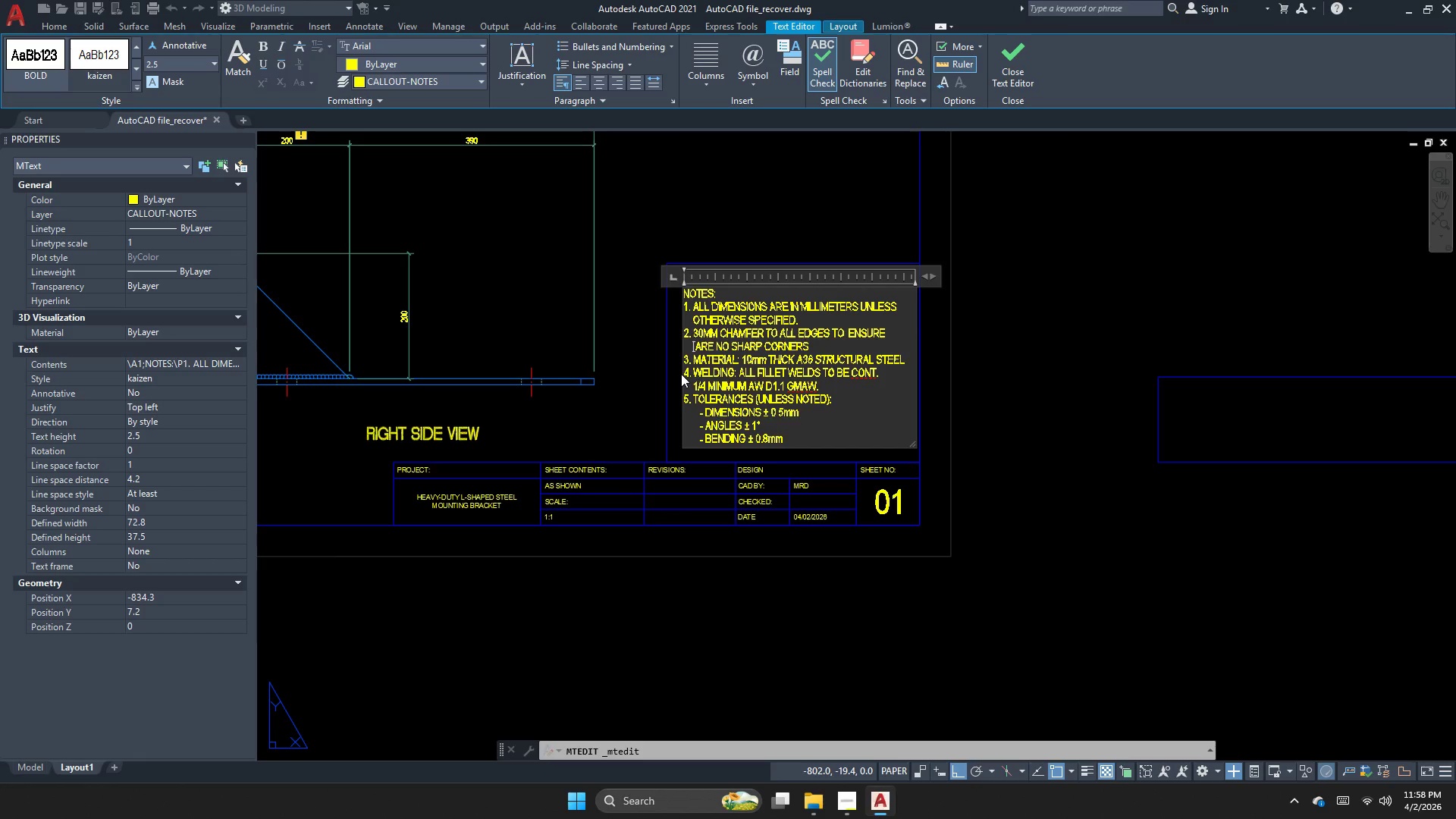 
key(Control+Z)
 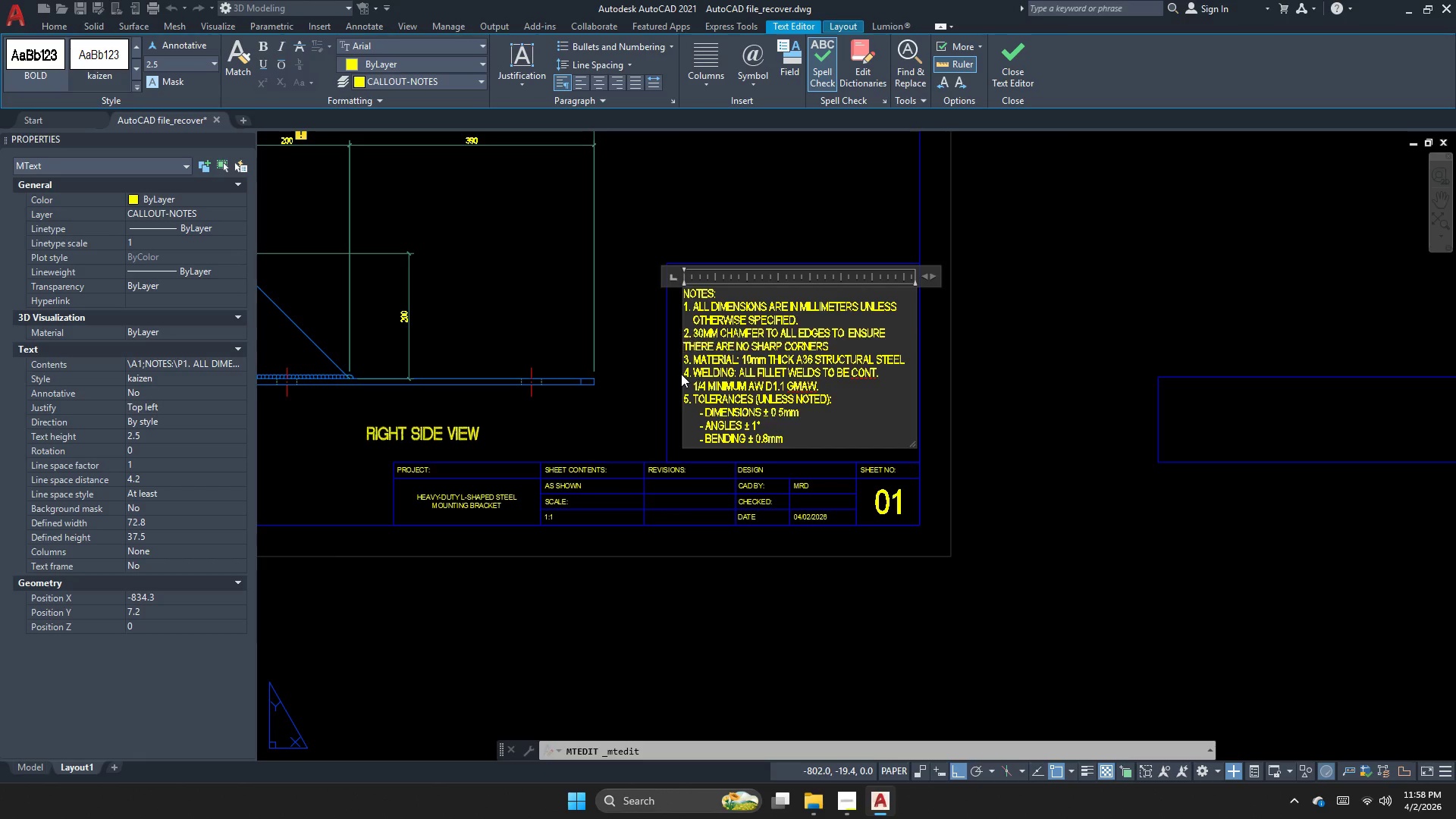 
key(Control+Z)
 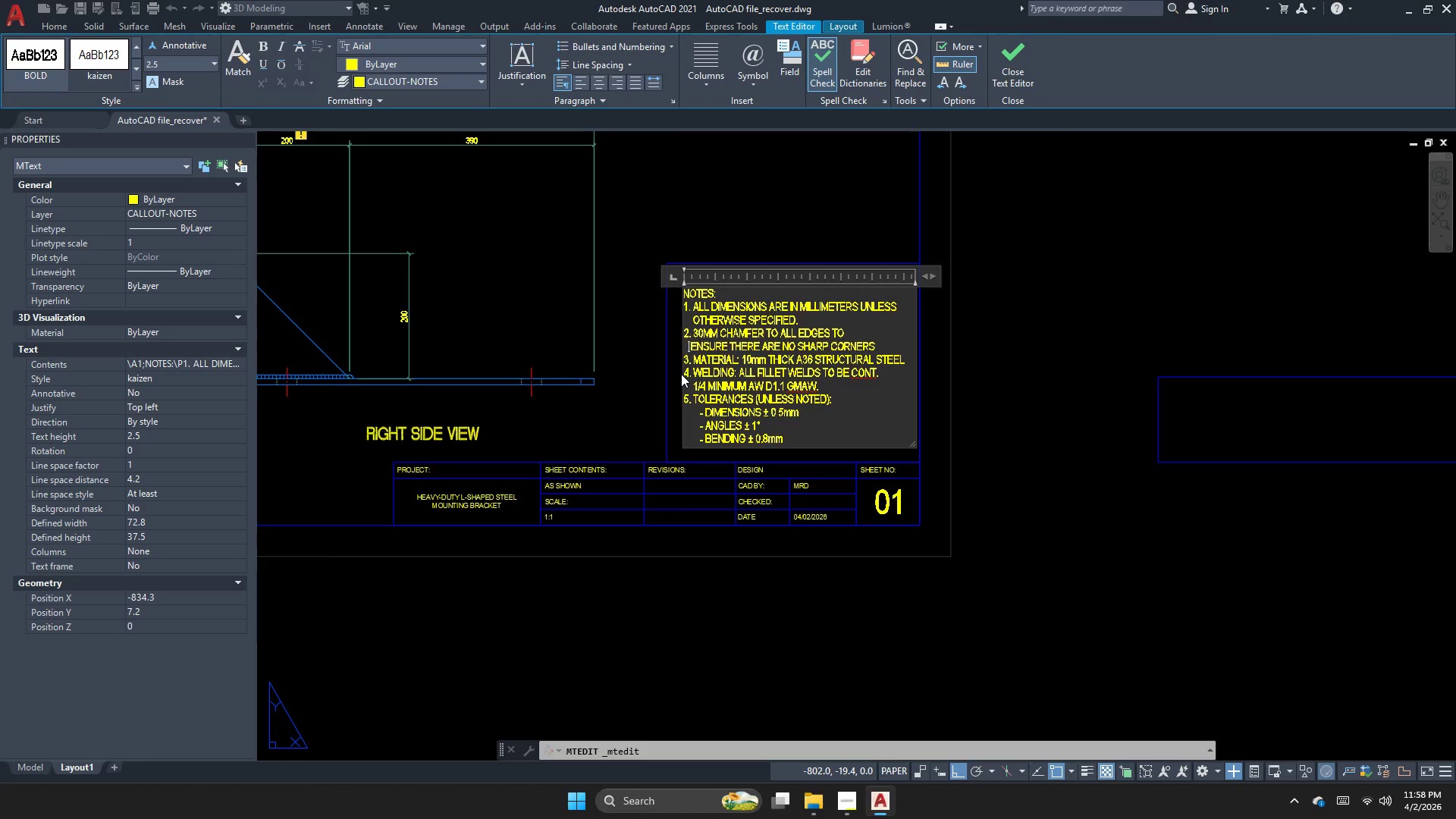 
key(Control+Z)
 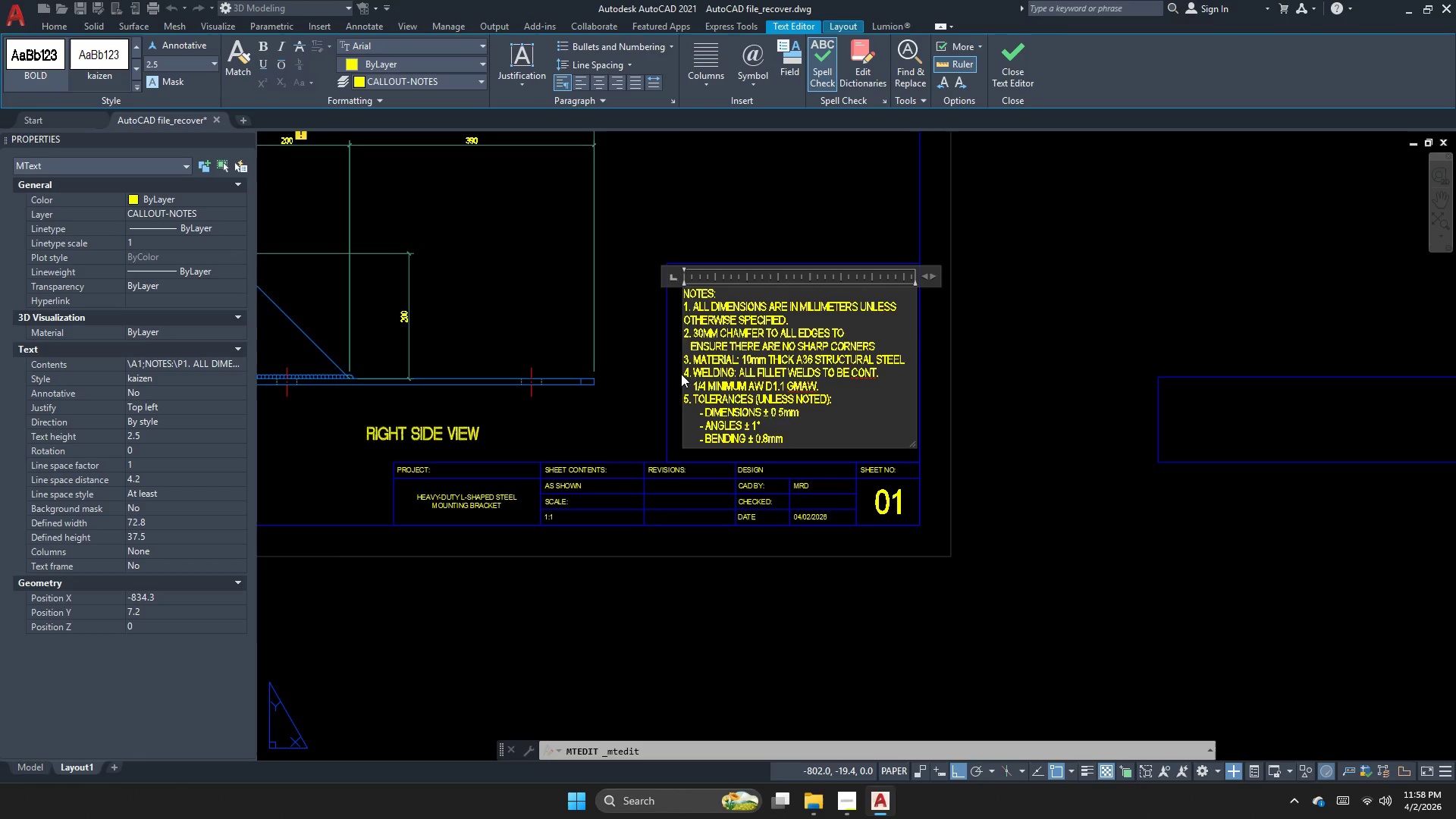 
key(Space)
 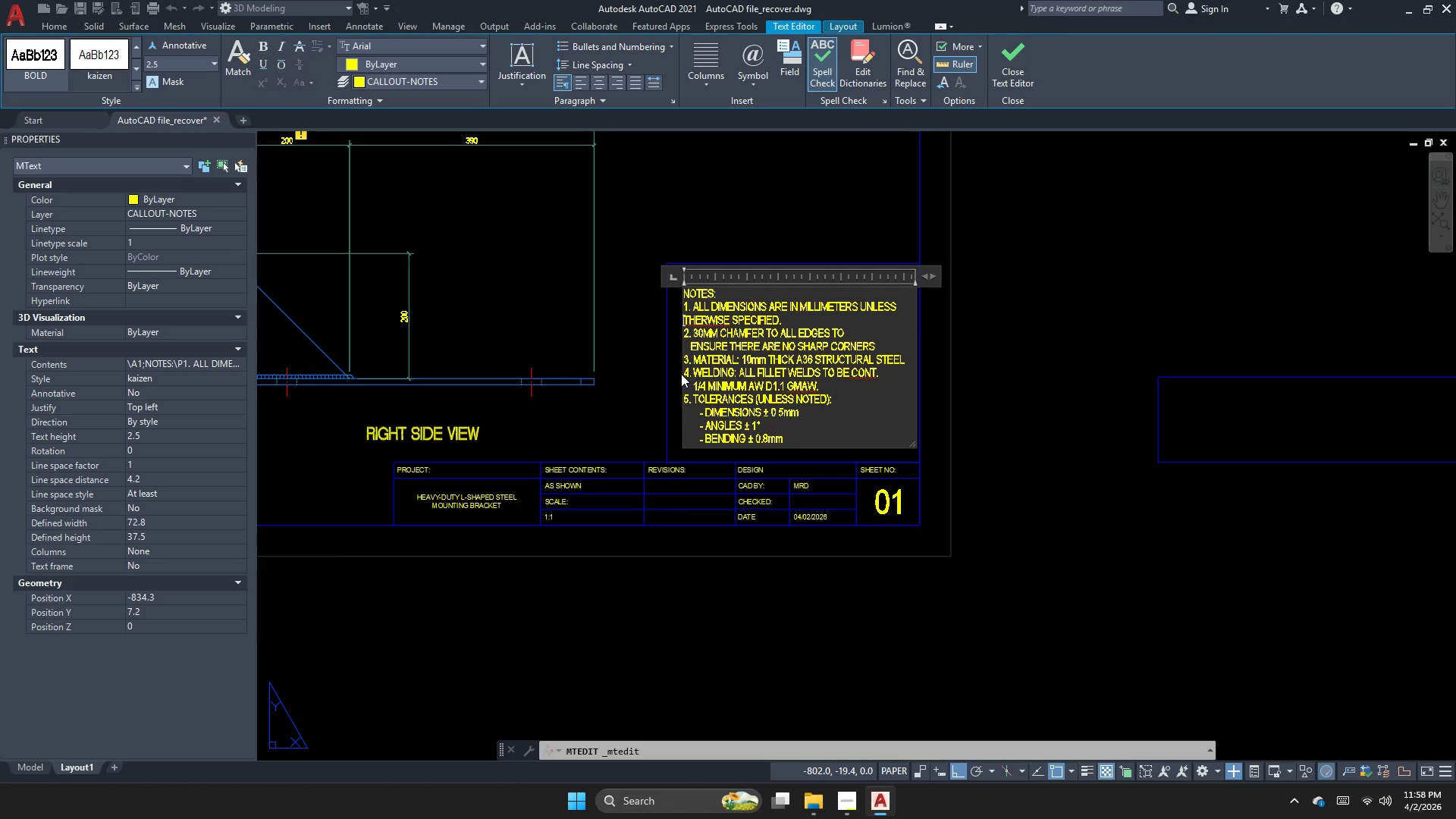 
key(Control+ControlLeft)
 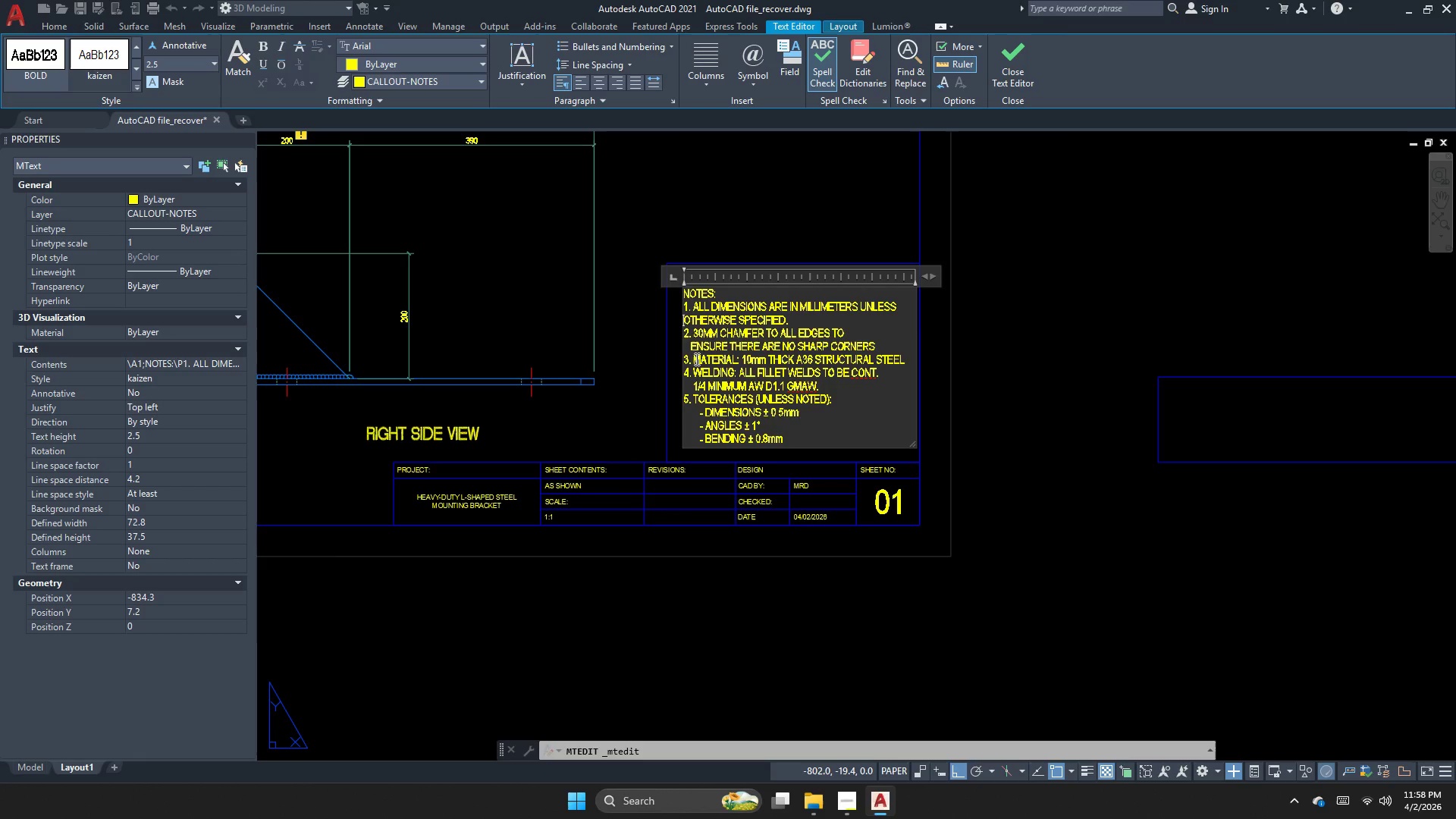 
key(Control+Z)
 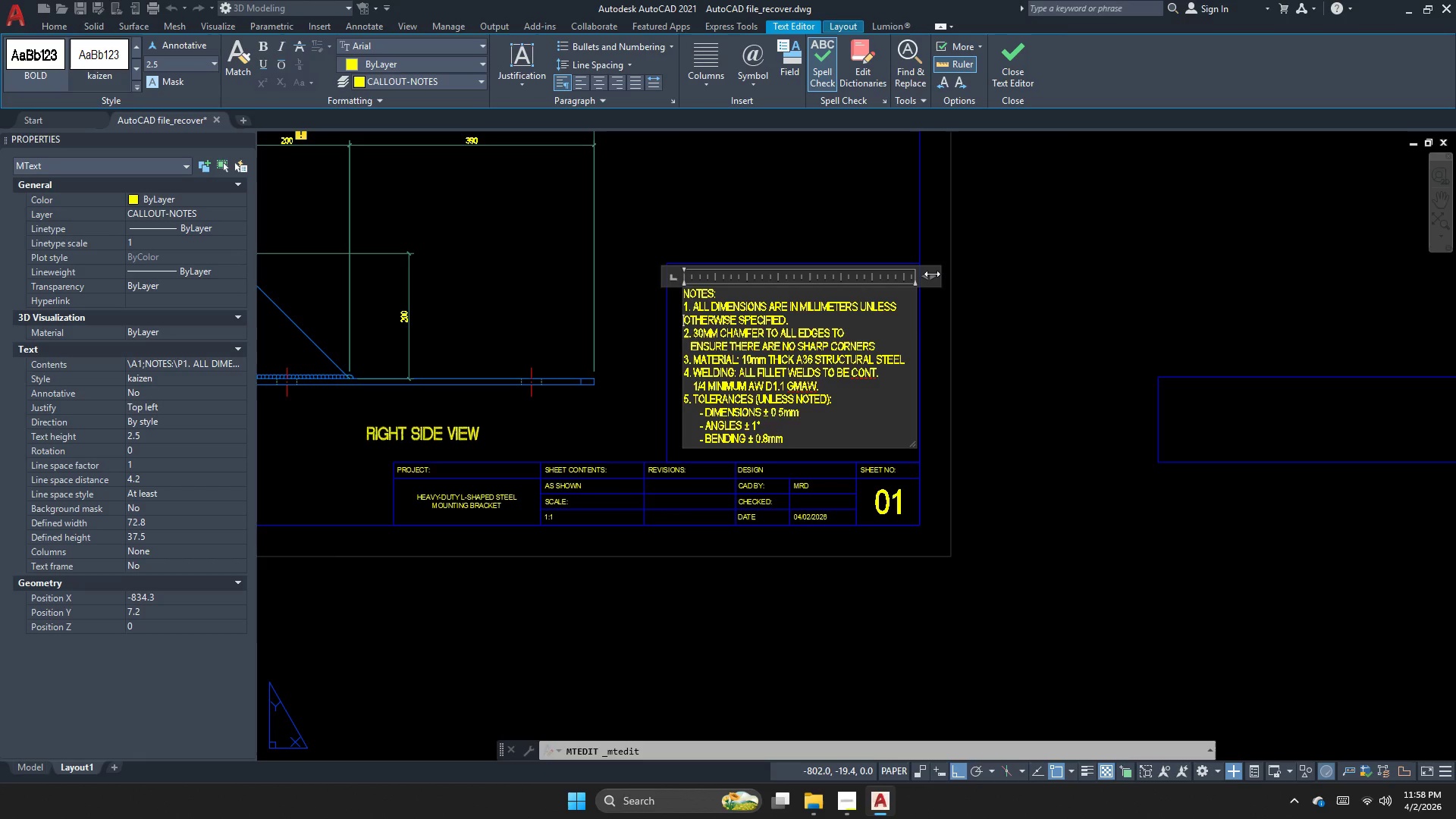 
left_click_drag(start_coordinate=[932, 274], to_coordinate=[912, 271])
 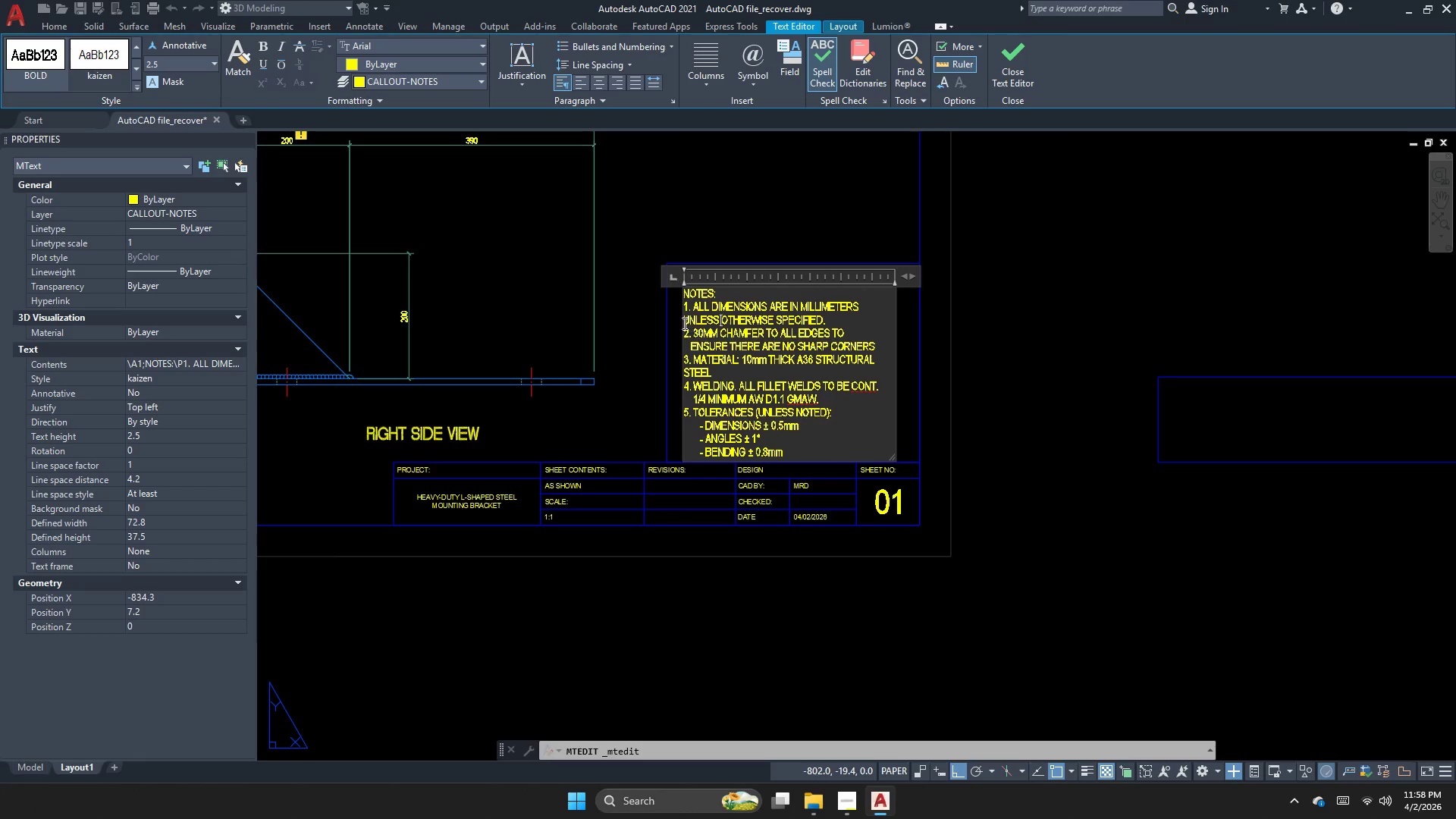 
left_click([681, 322])
 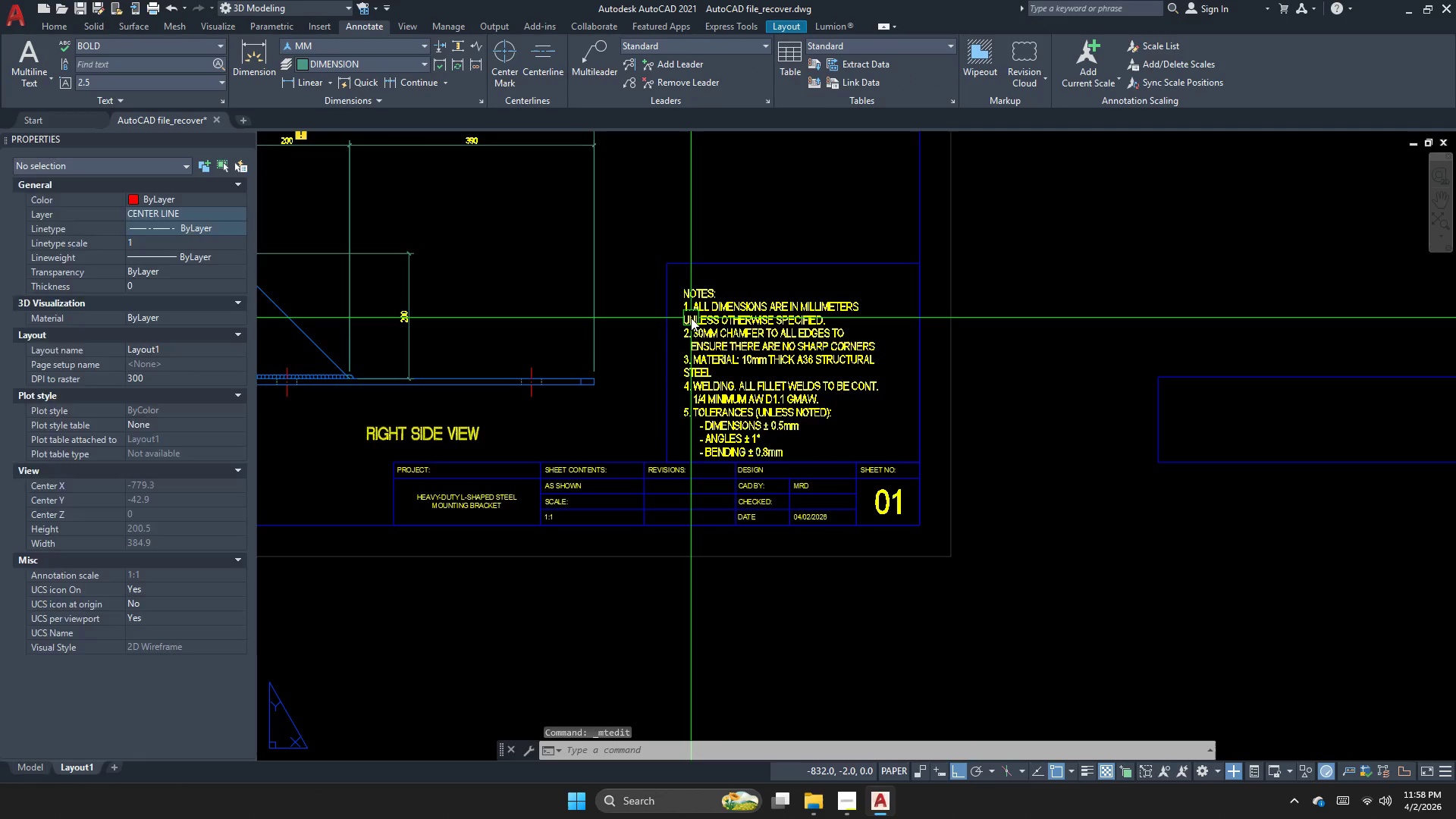 
double_click([691, 318])
 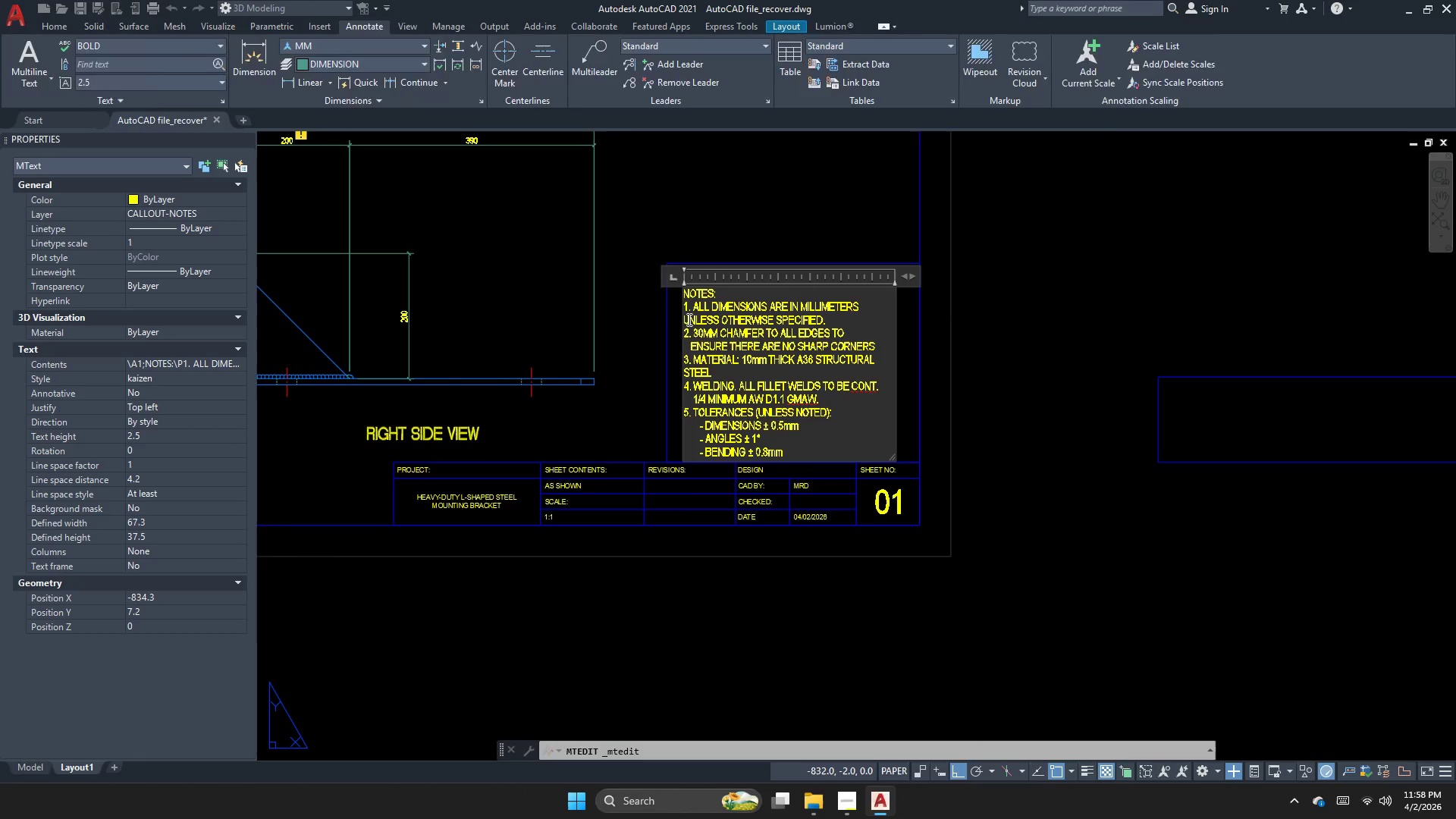 
left_click([687, 321])
 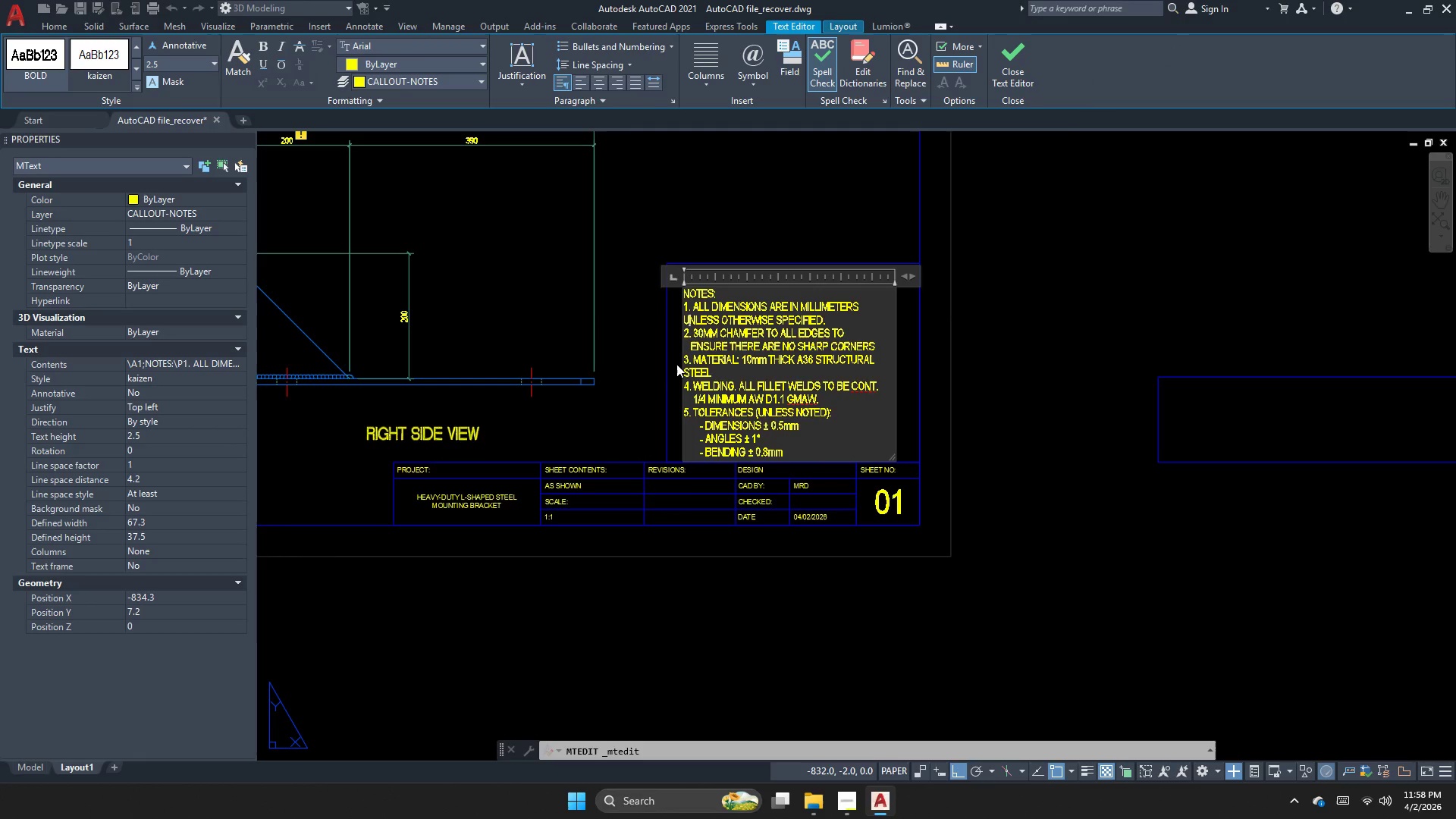 
key(ArrowLeft)
 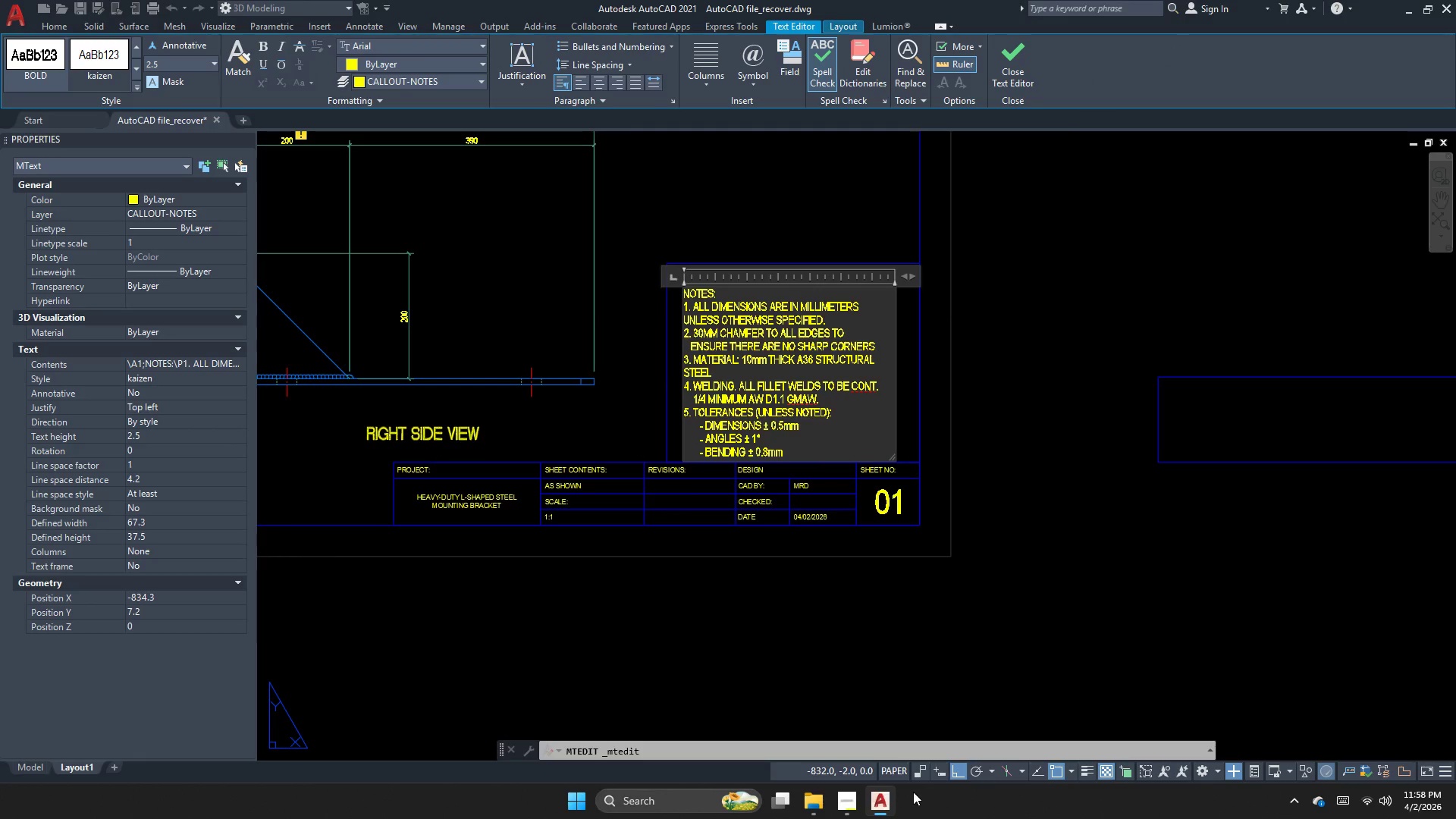 
left_click([847, 811])